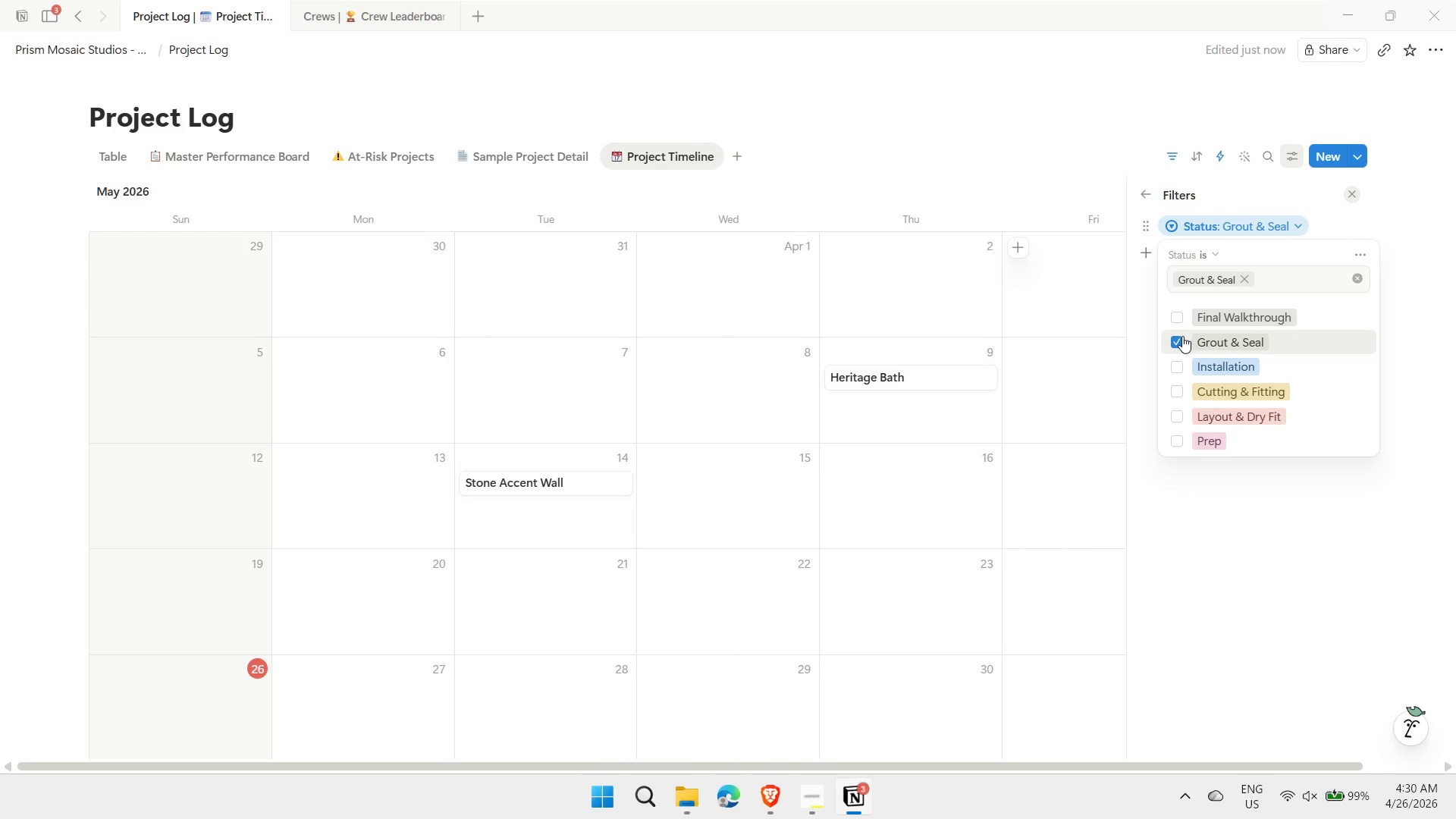 
left_click([1178, 339])
 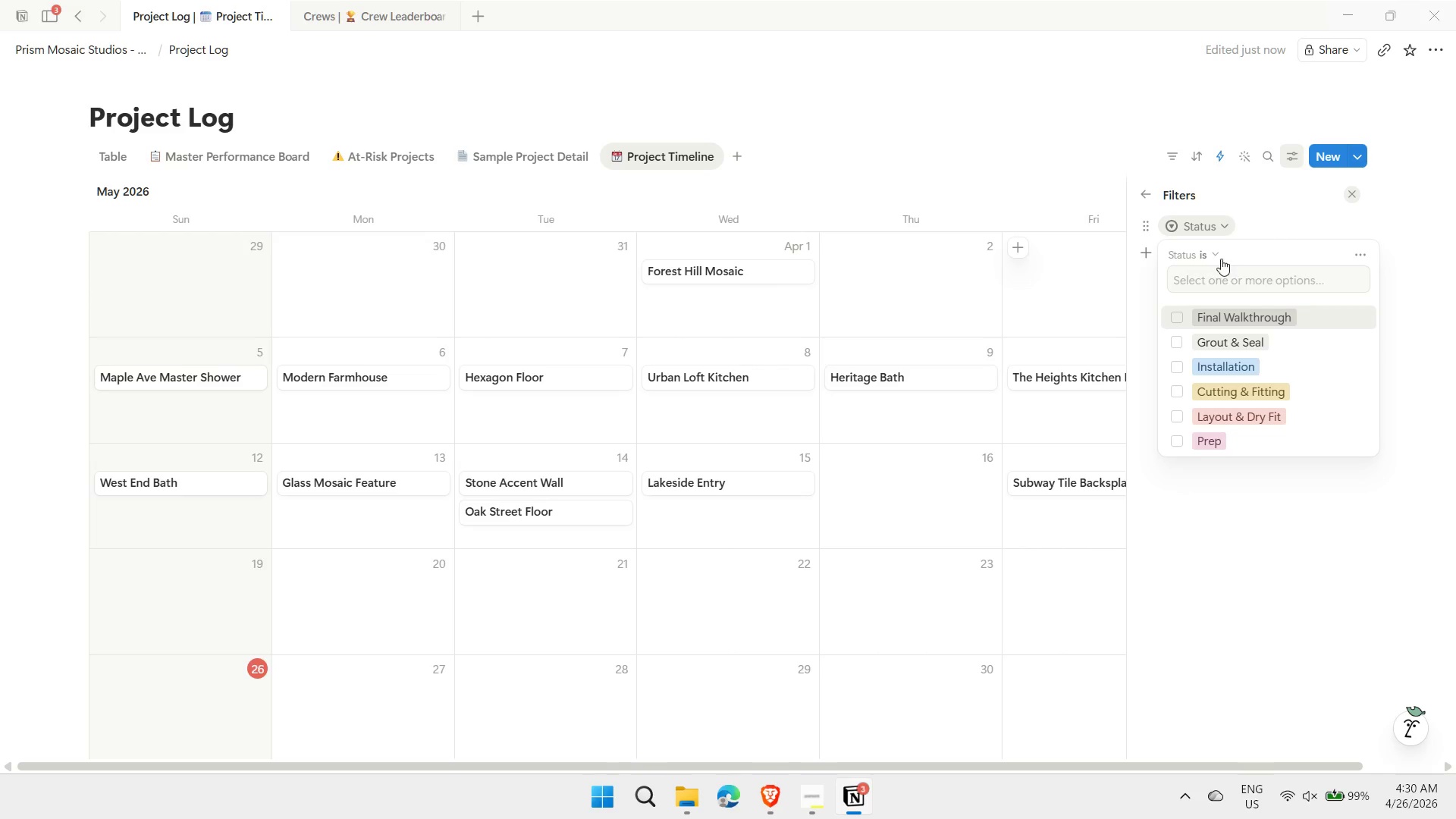 
left_click([1216, 257])
 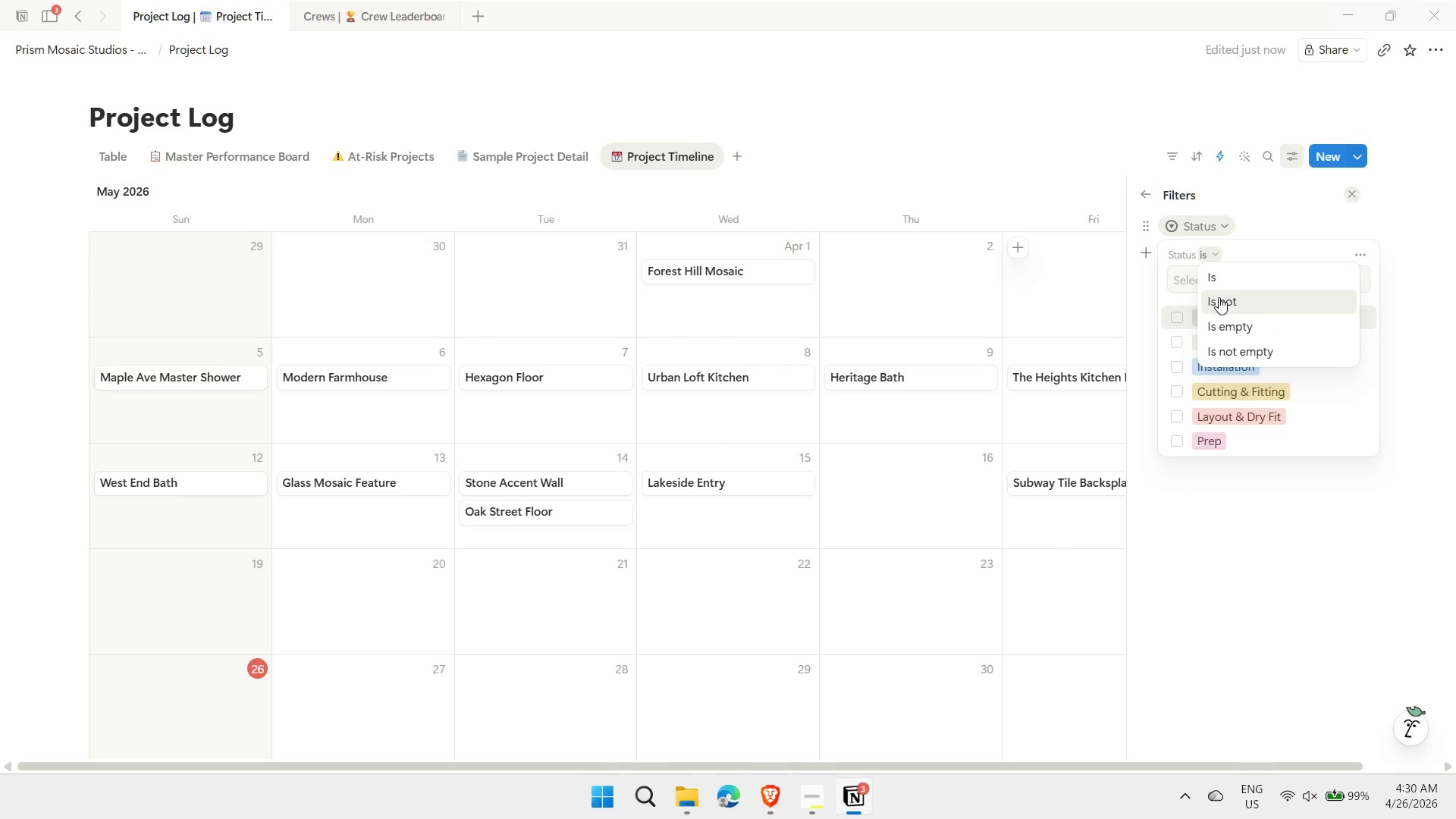 
left_click([1219, 297])
 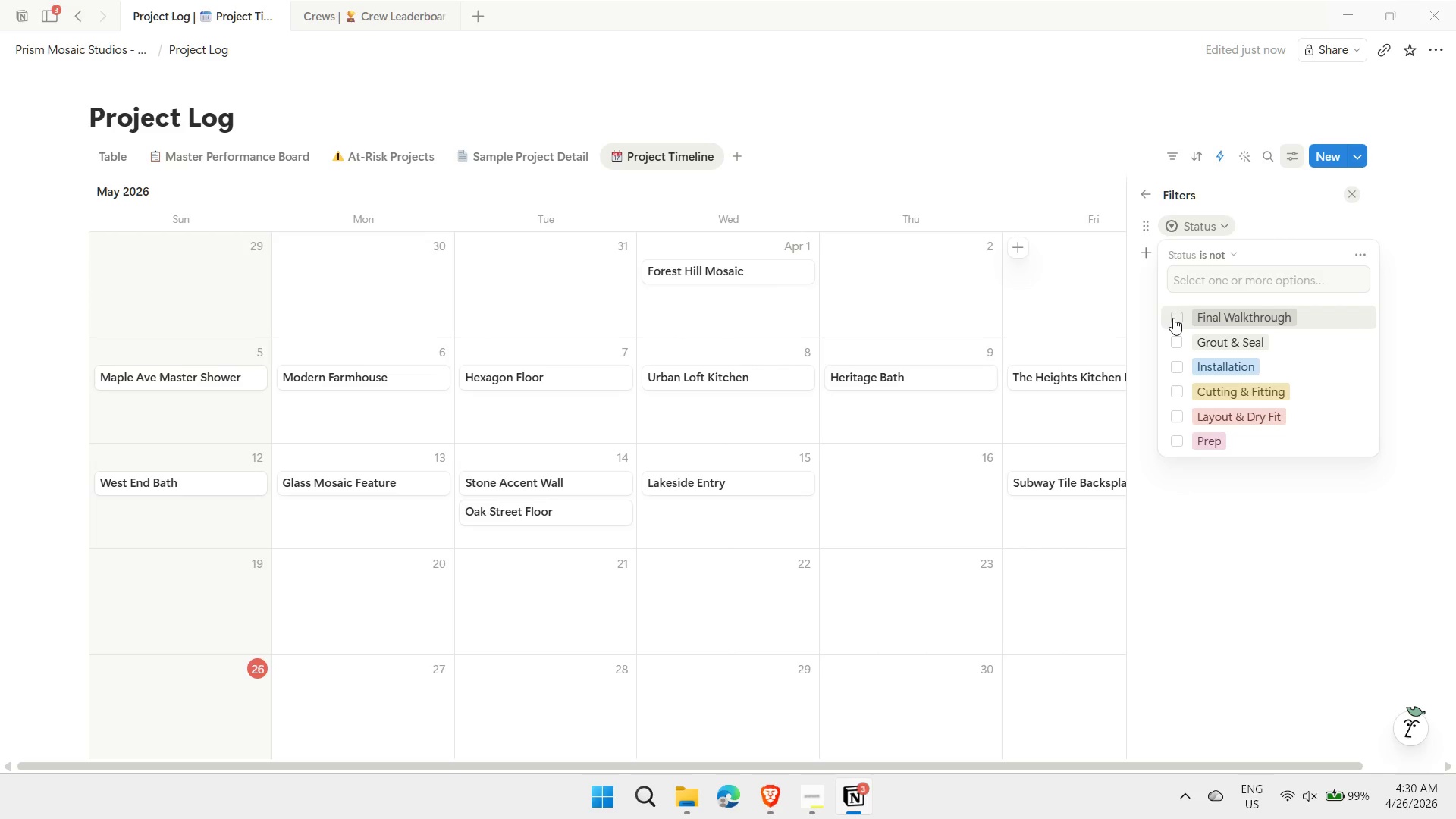 
left_click([1175, 318])
 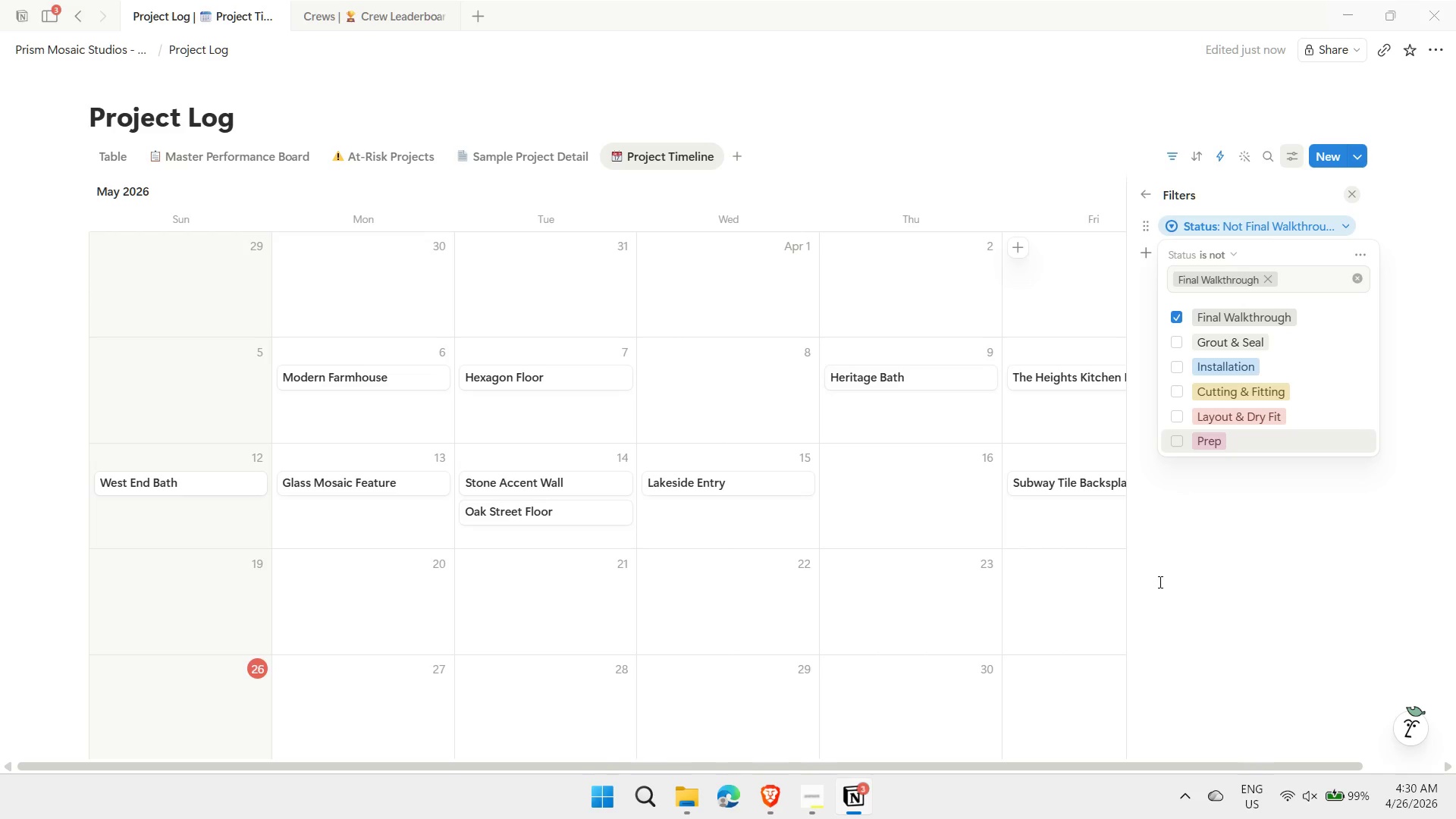 
left_click([1185, 590])
 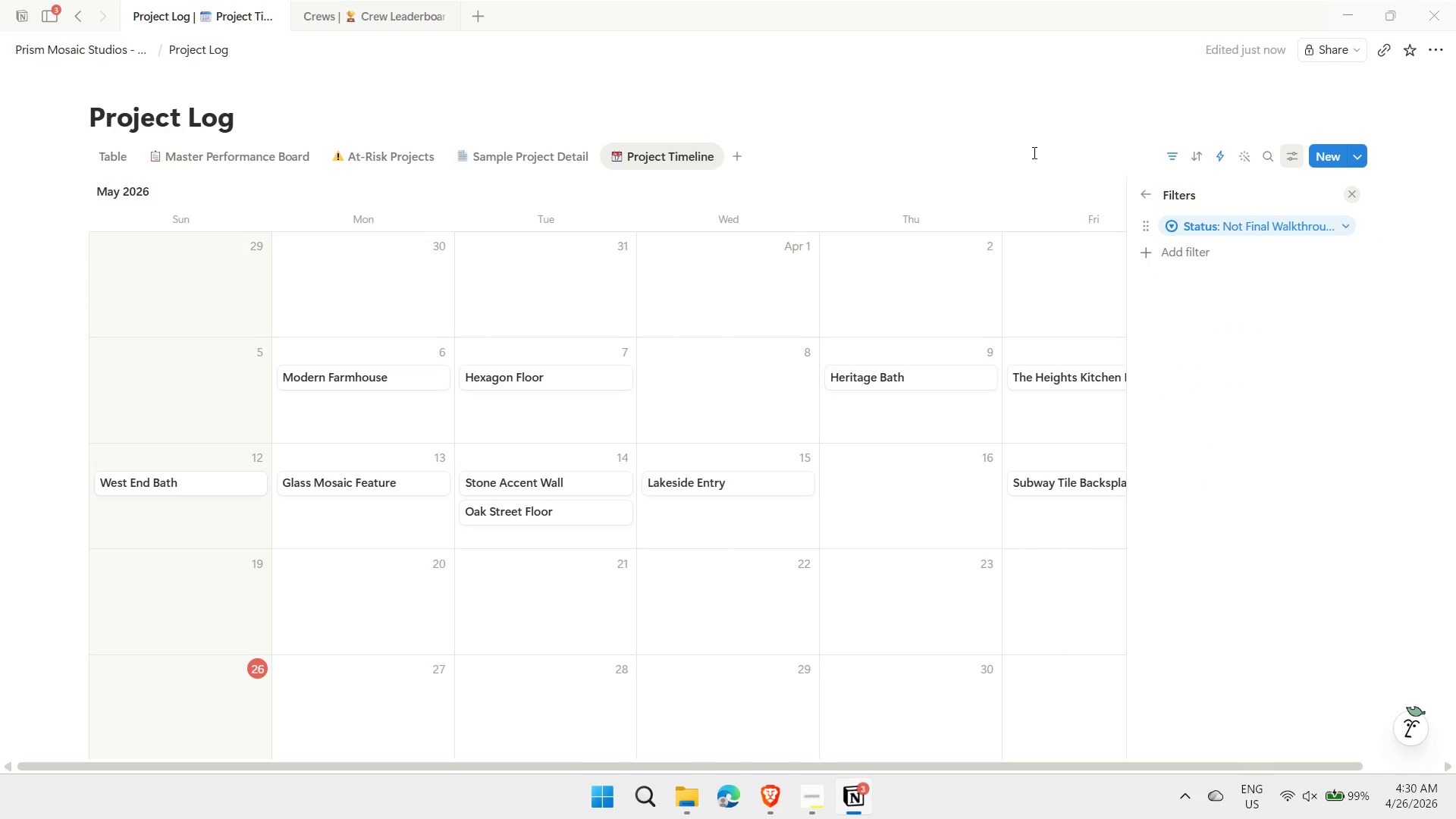 
left_click([1033, 152])
 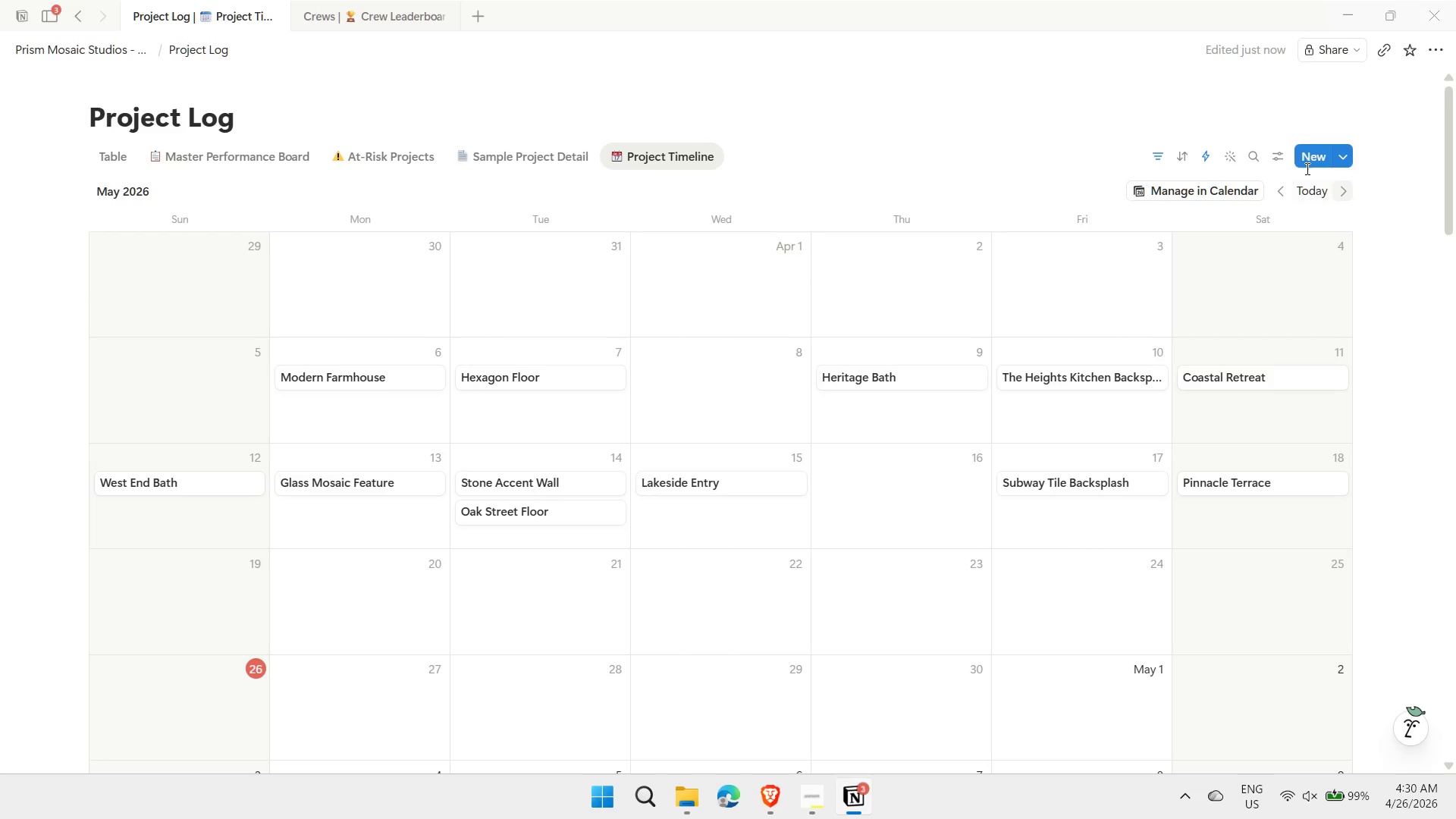 
left_click([1278, 159])
 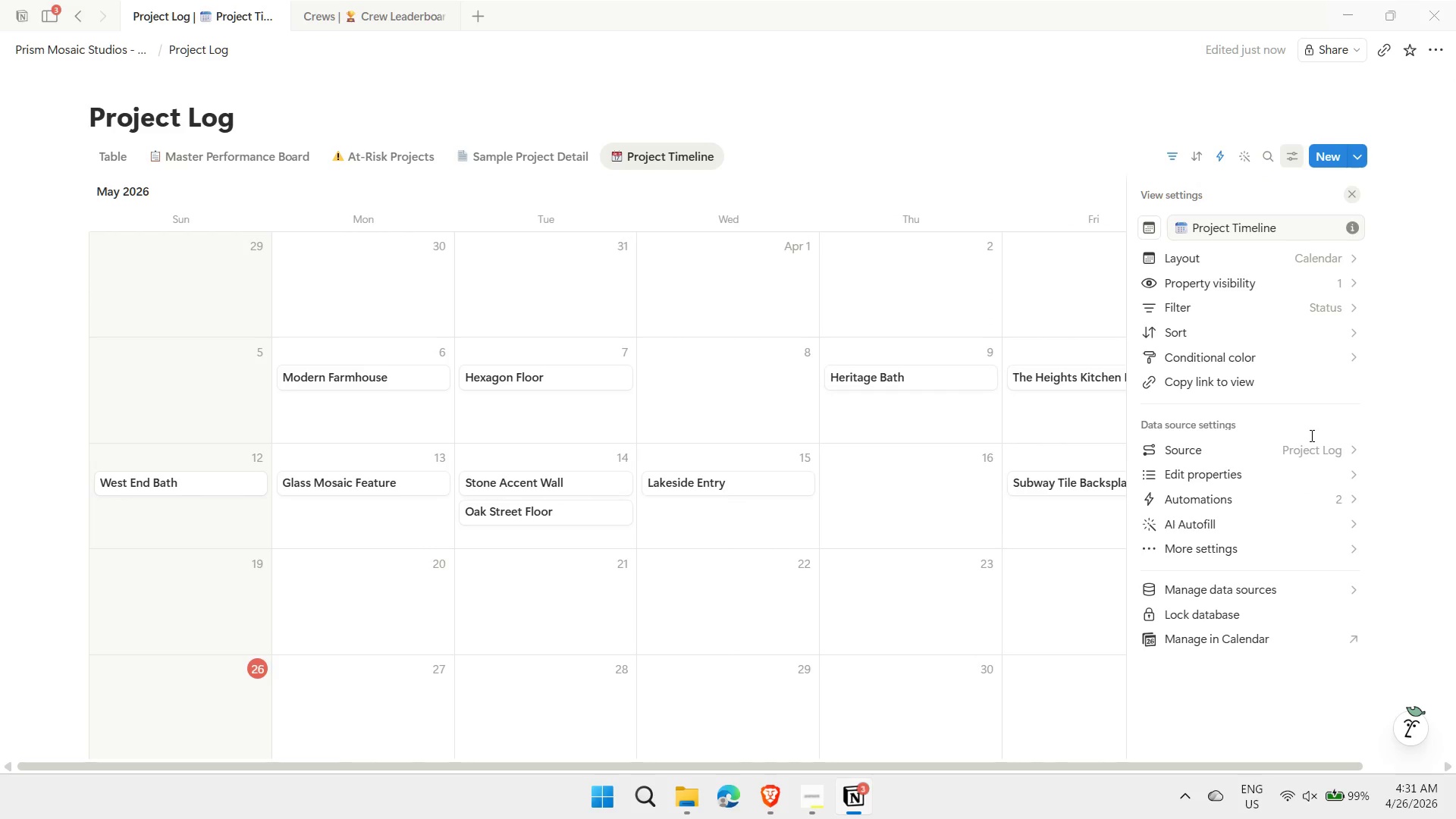 
left_click([1244, 476])
 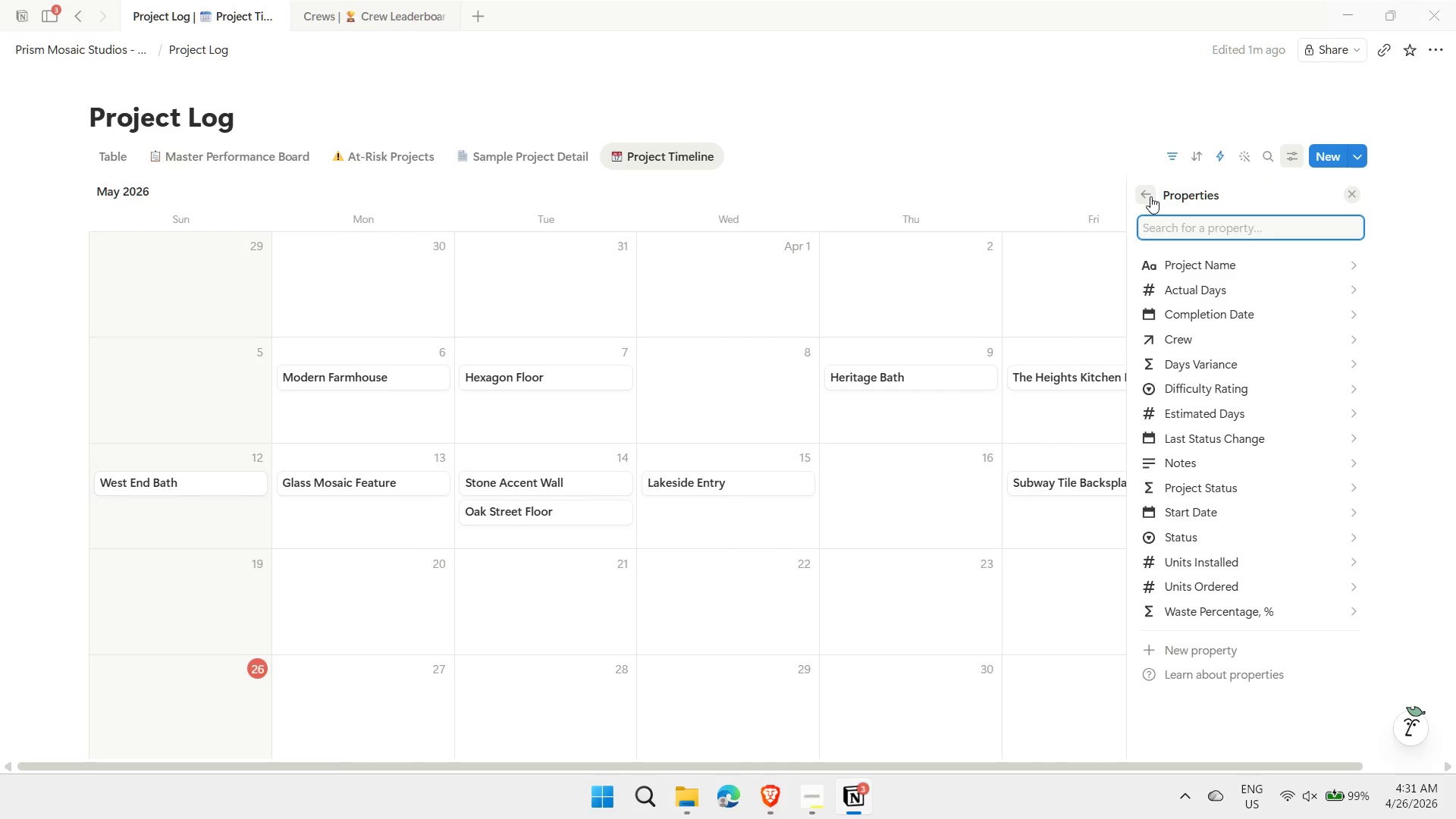 
left_click([1149, 196])
 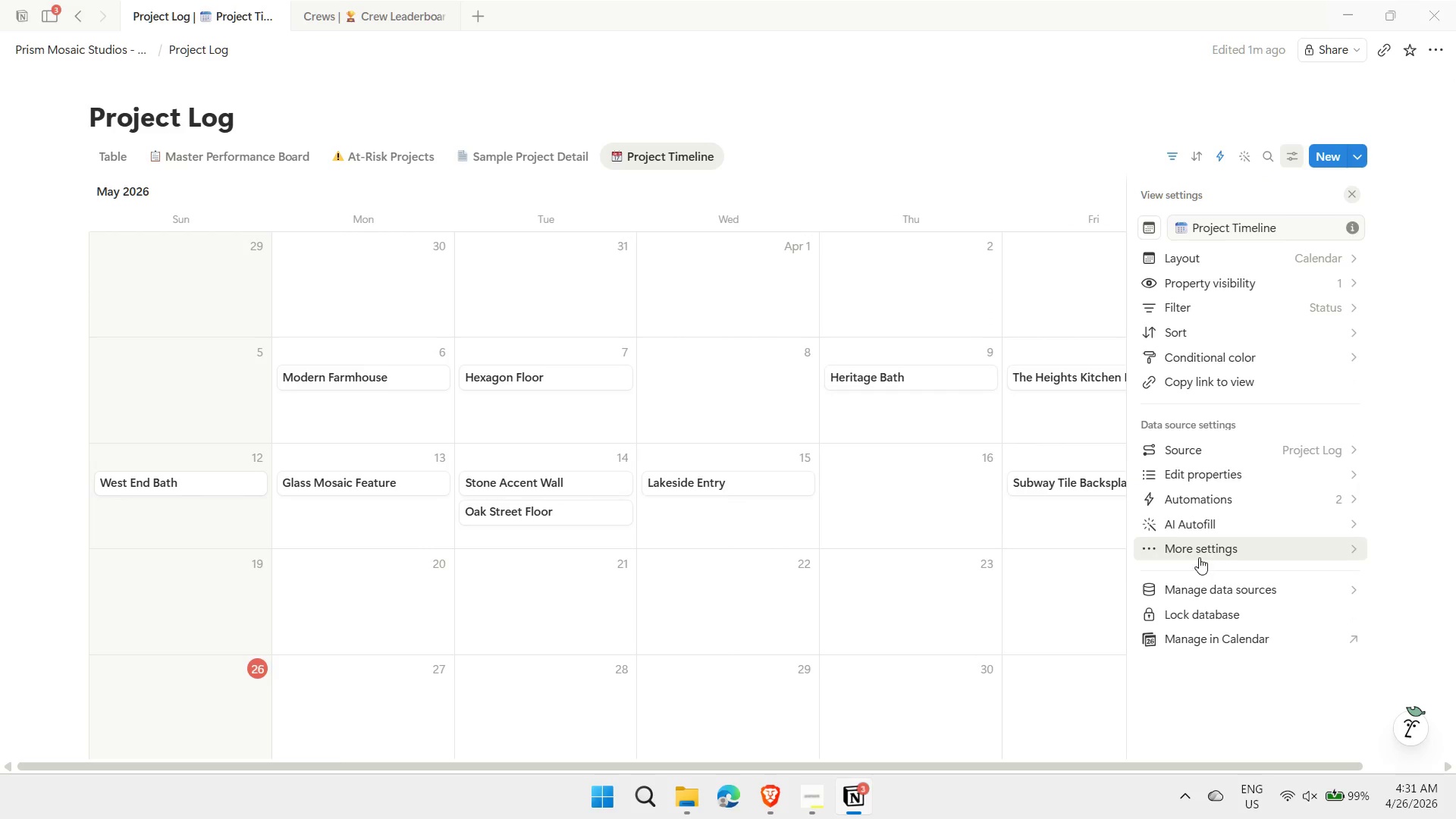 
left_click([1203, 544])
 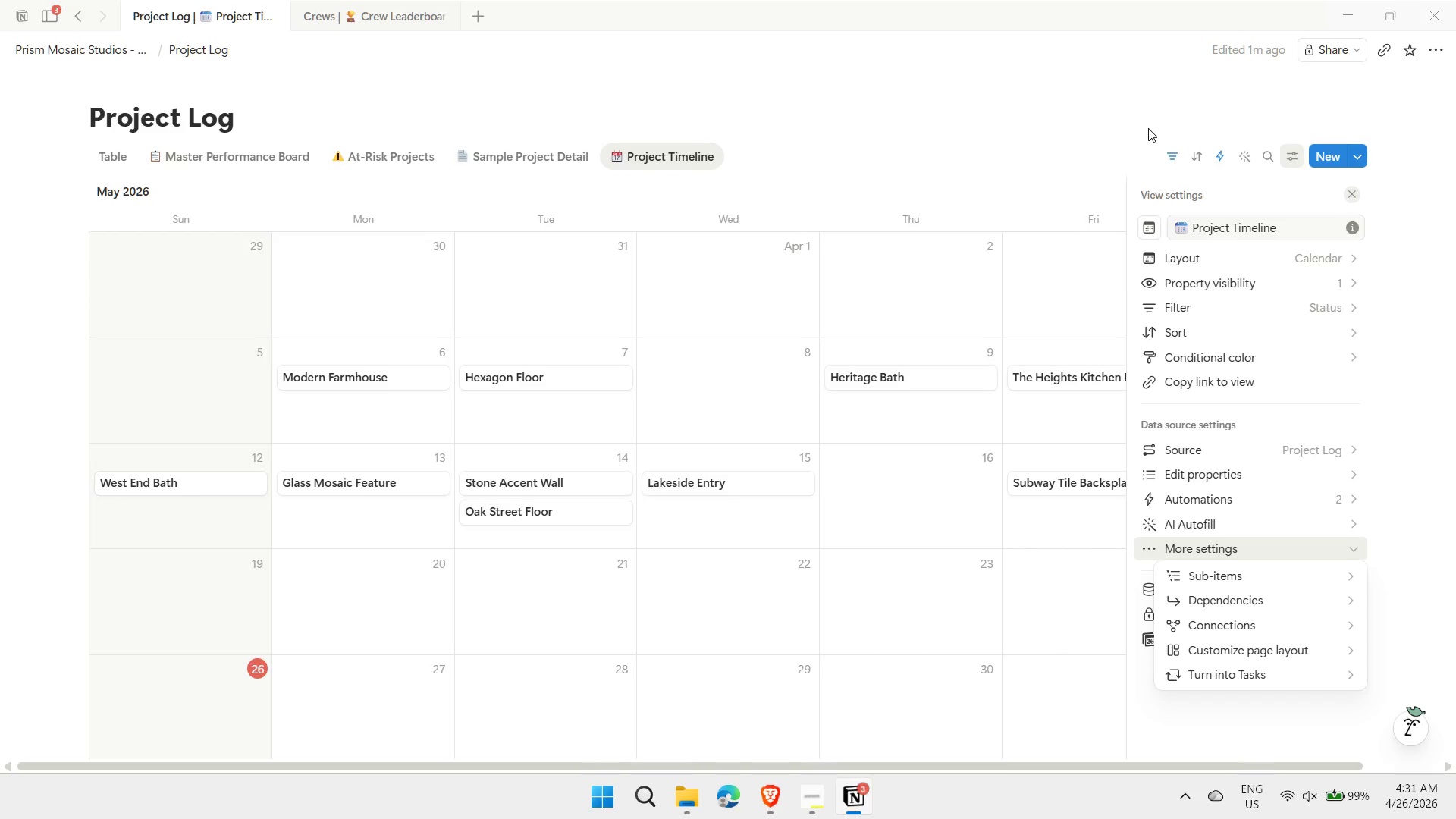 
left_click([944, 180])
 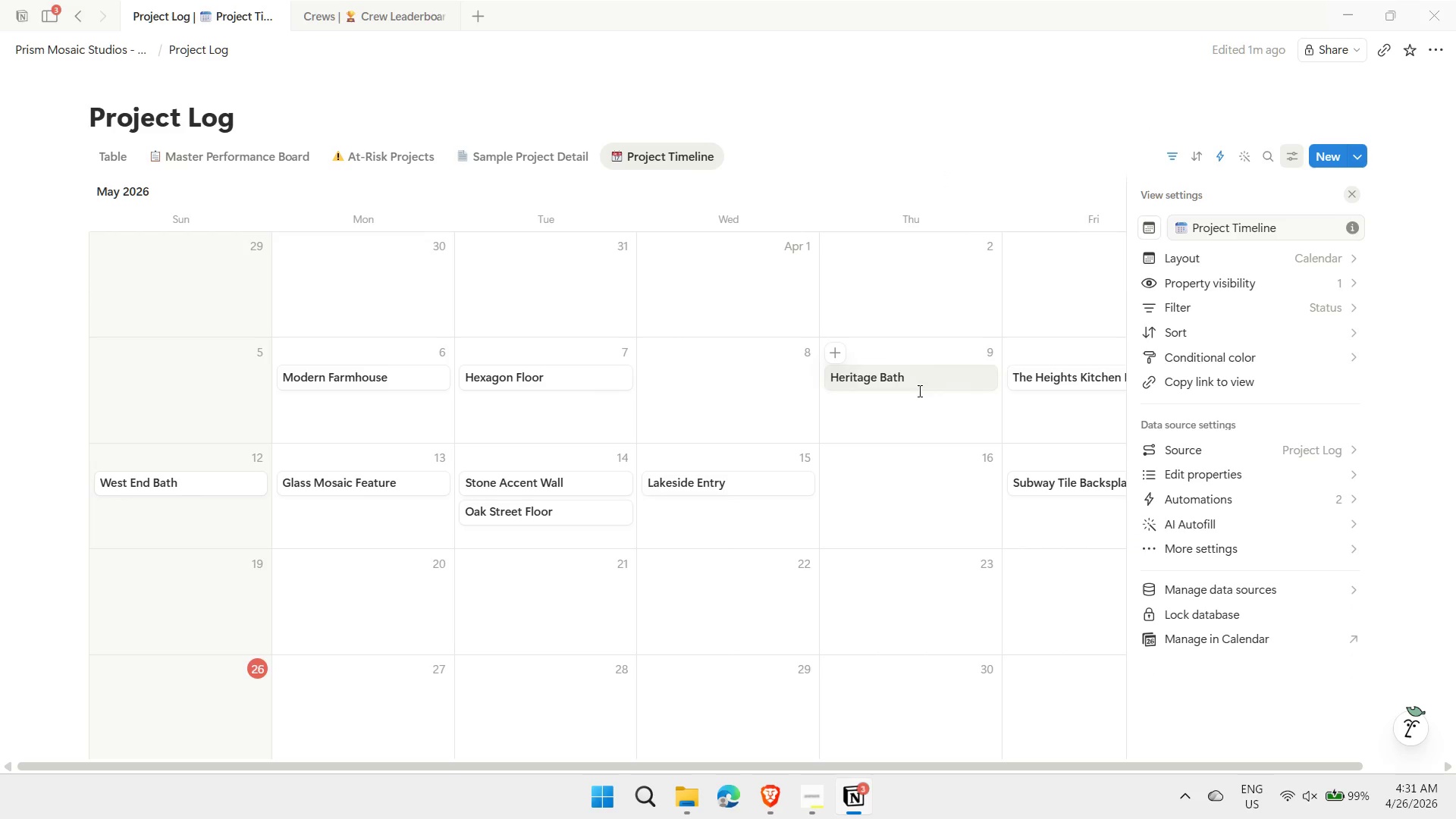 
left_click([917, 394])
 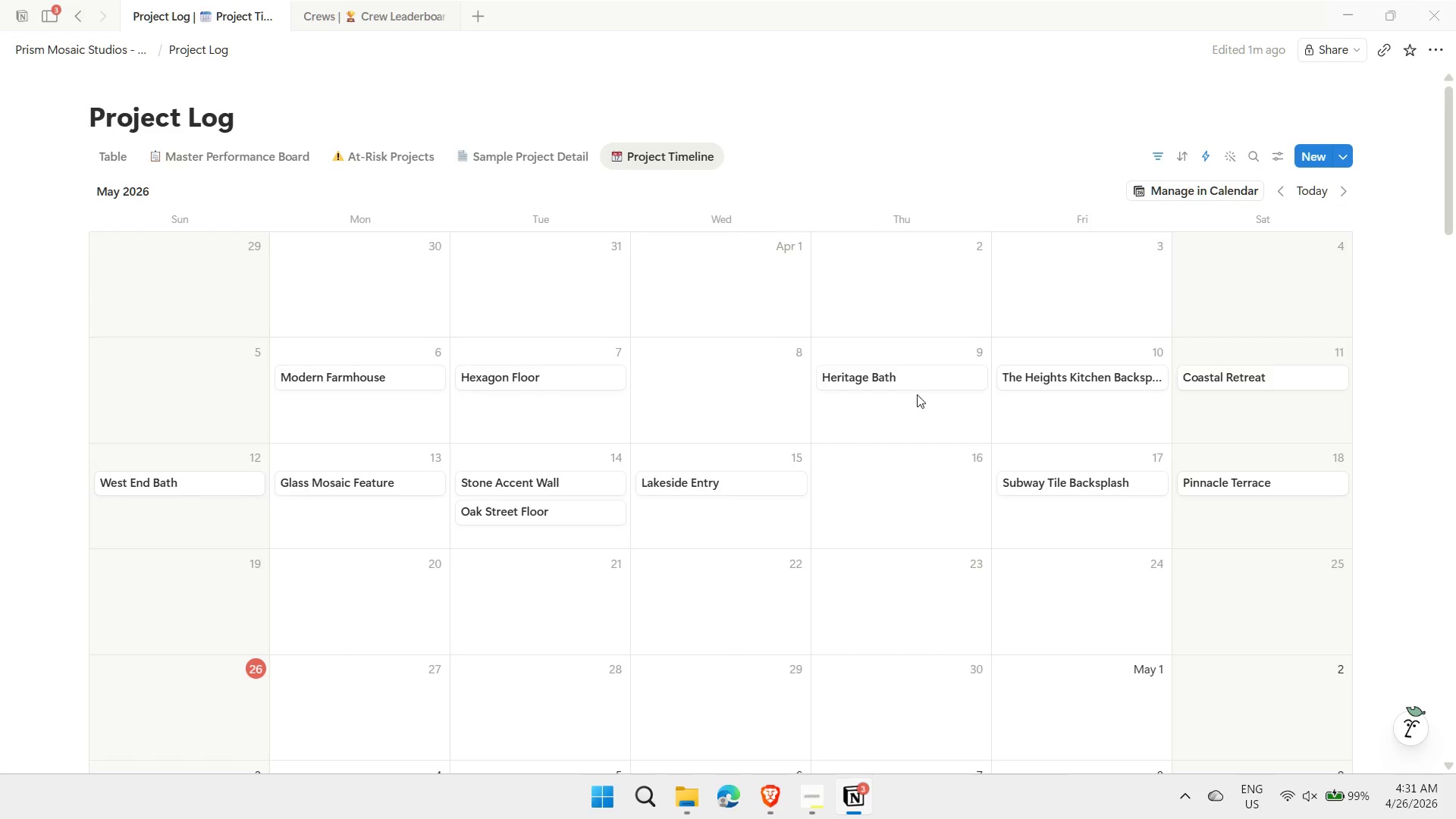 
right_click([917, 394])
 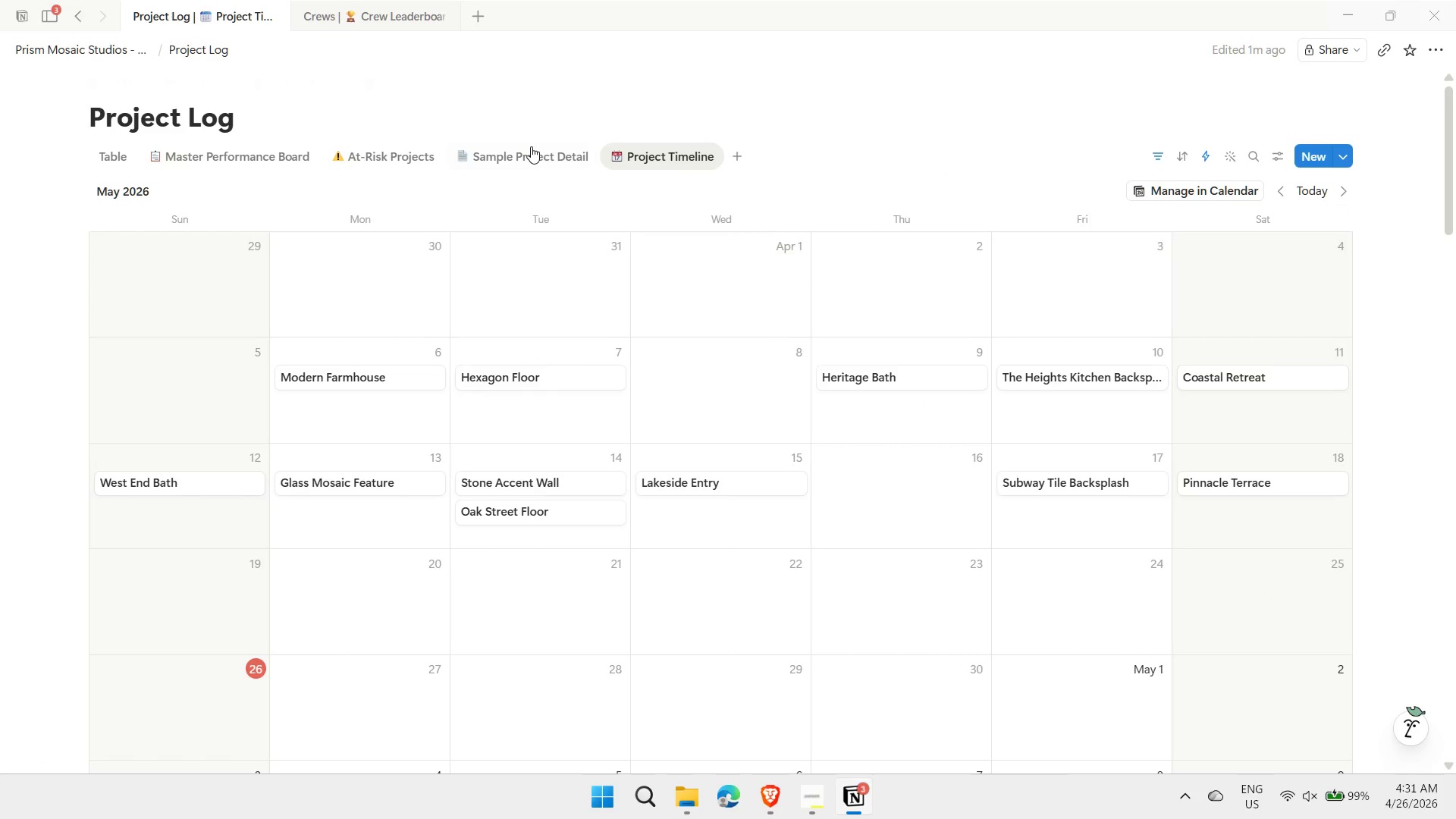 
left_click([650, 157])
 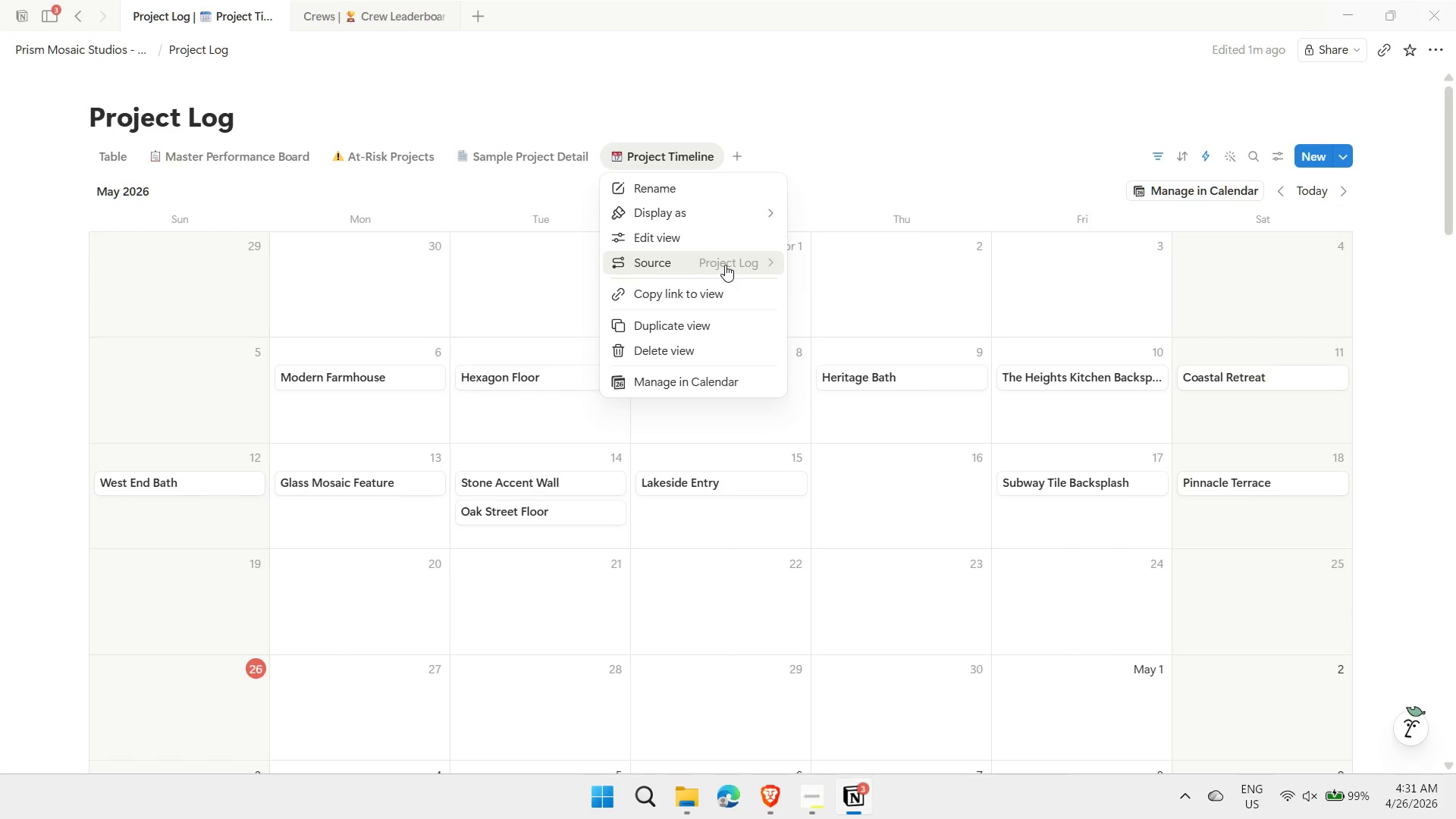 
left_click([756, 264])
 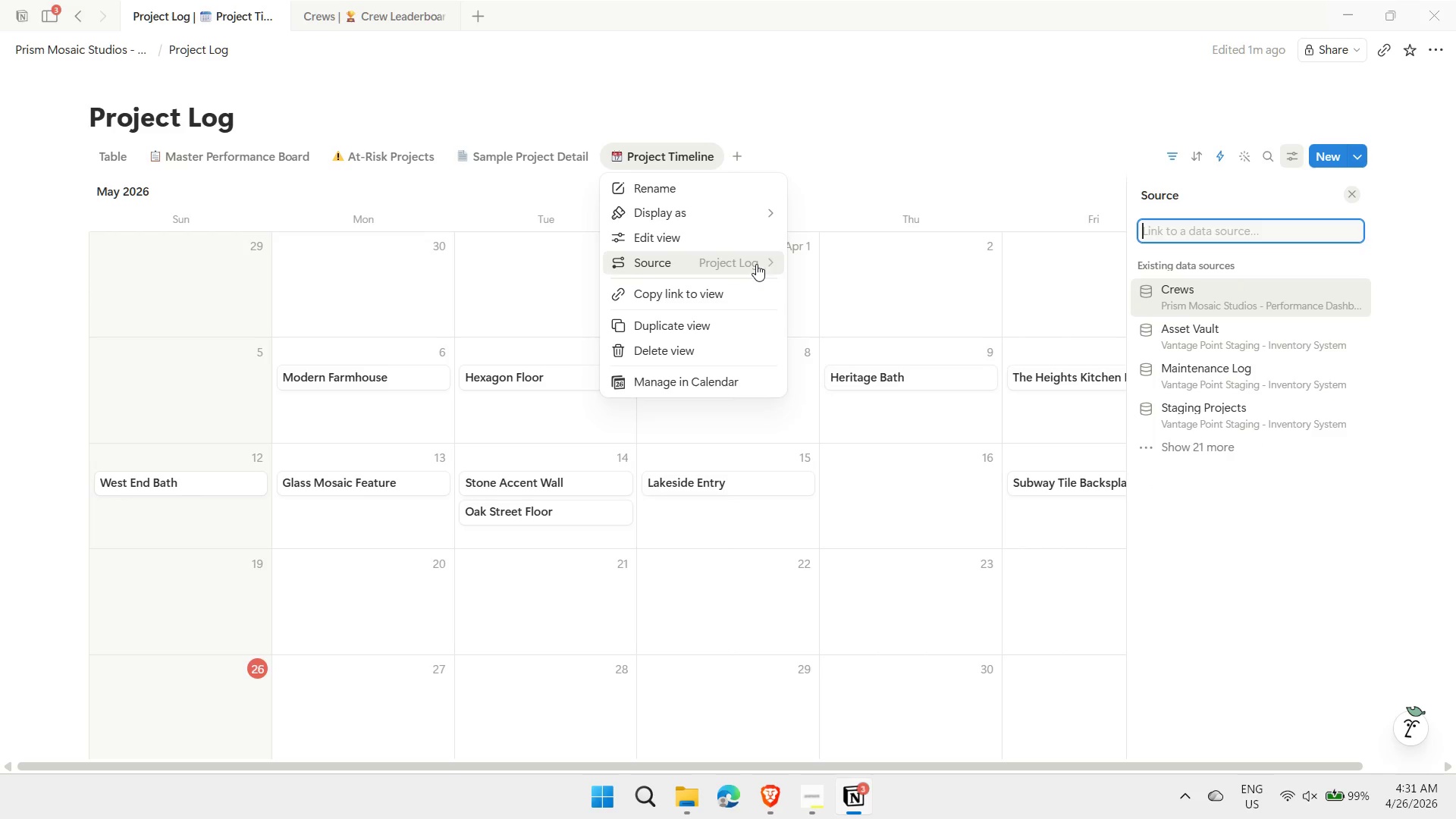 
left_click([757, 216])
 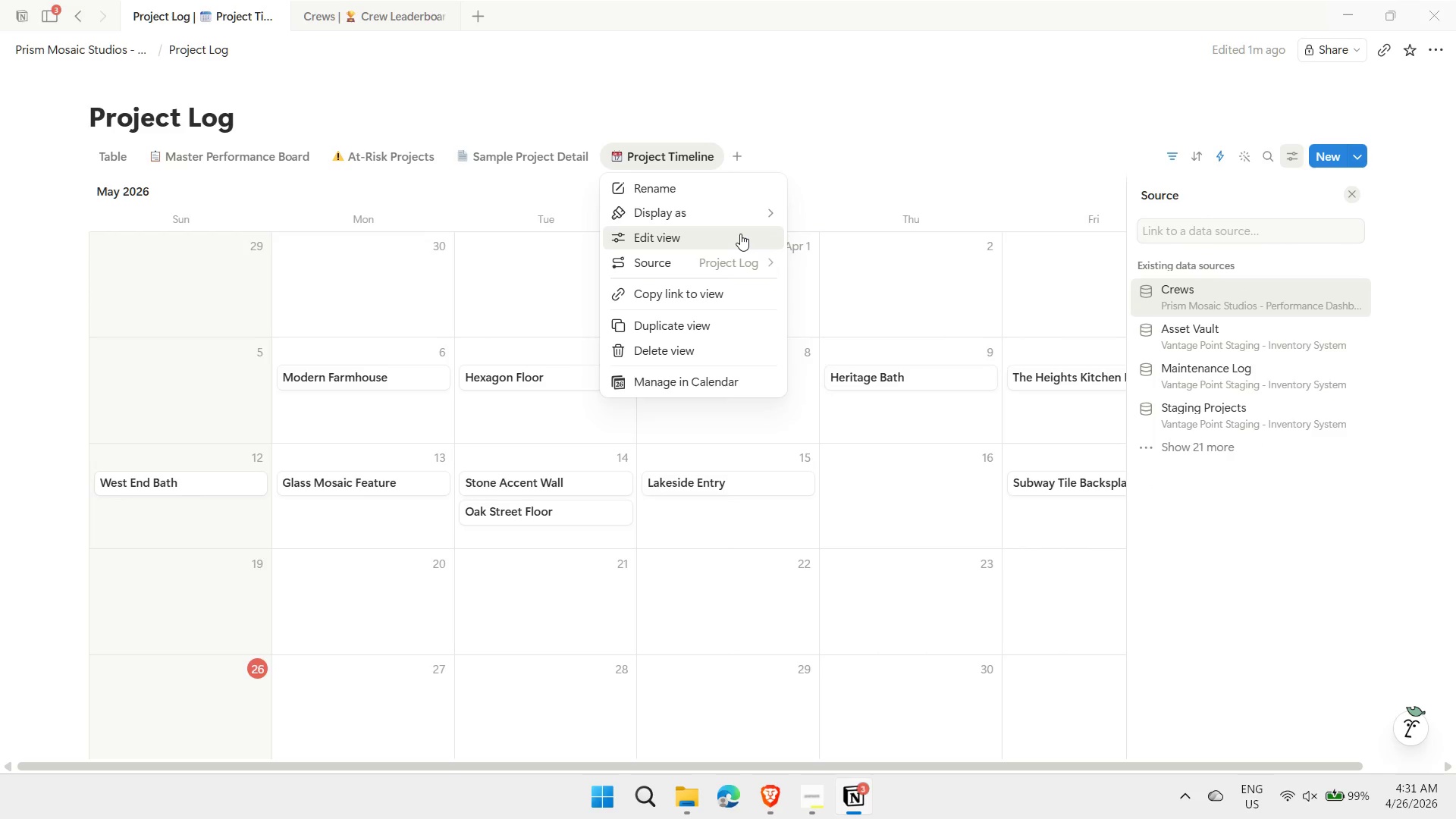 
left_click([905, 155])
 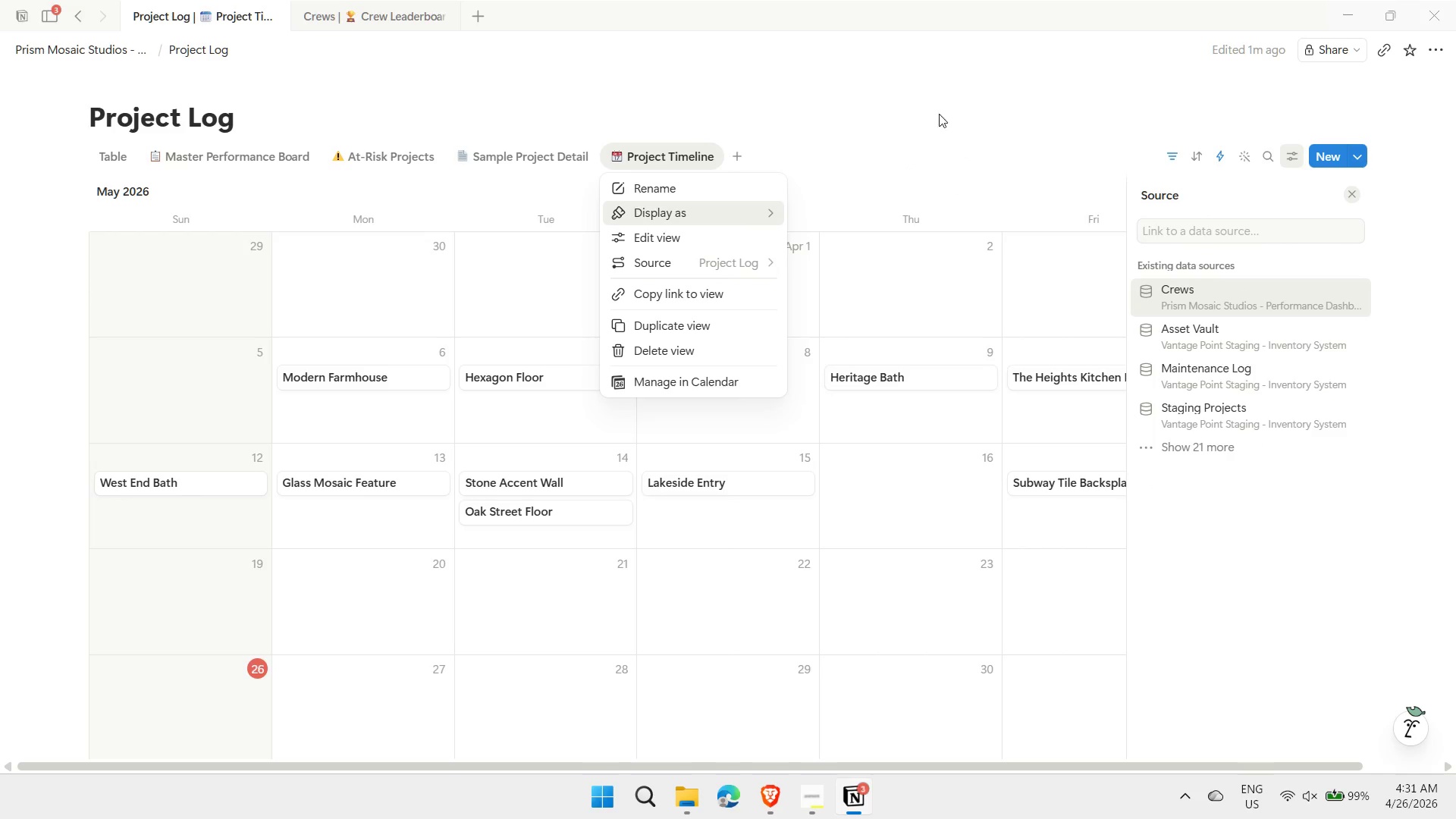 
left_click([946, 113])
 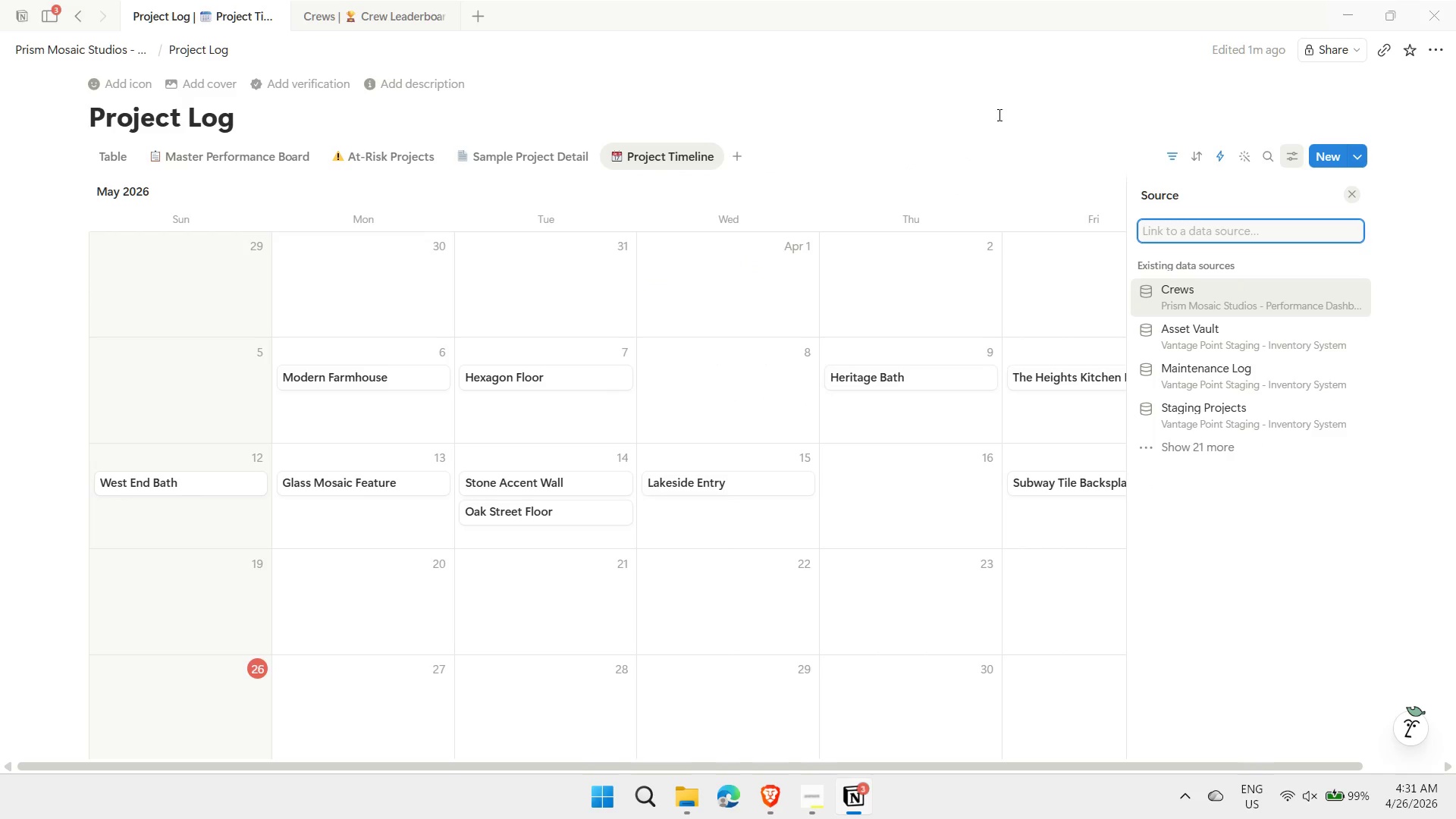 
left_click([1003, 116])
 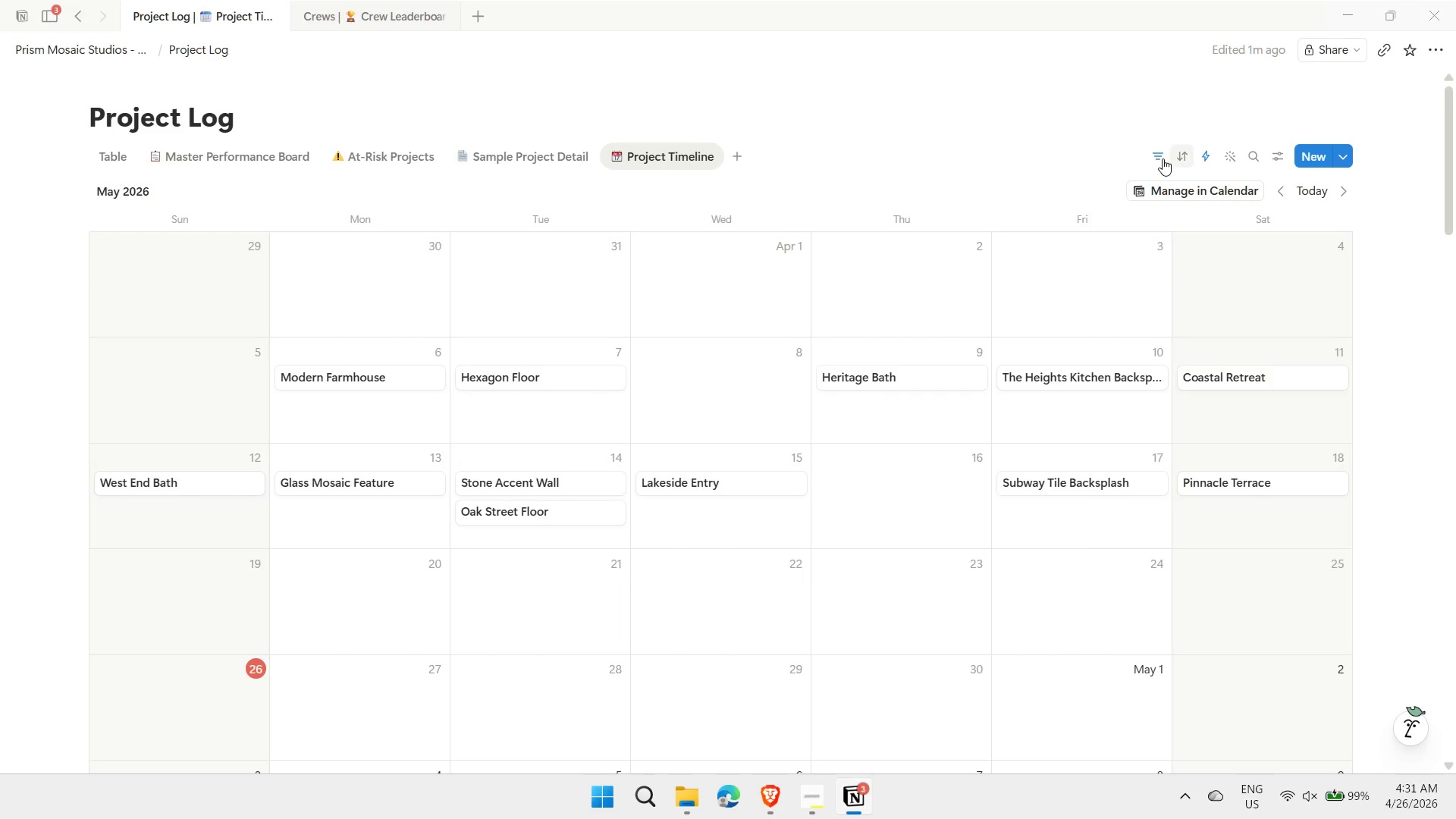 
left_click([1162, 156])
 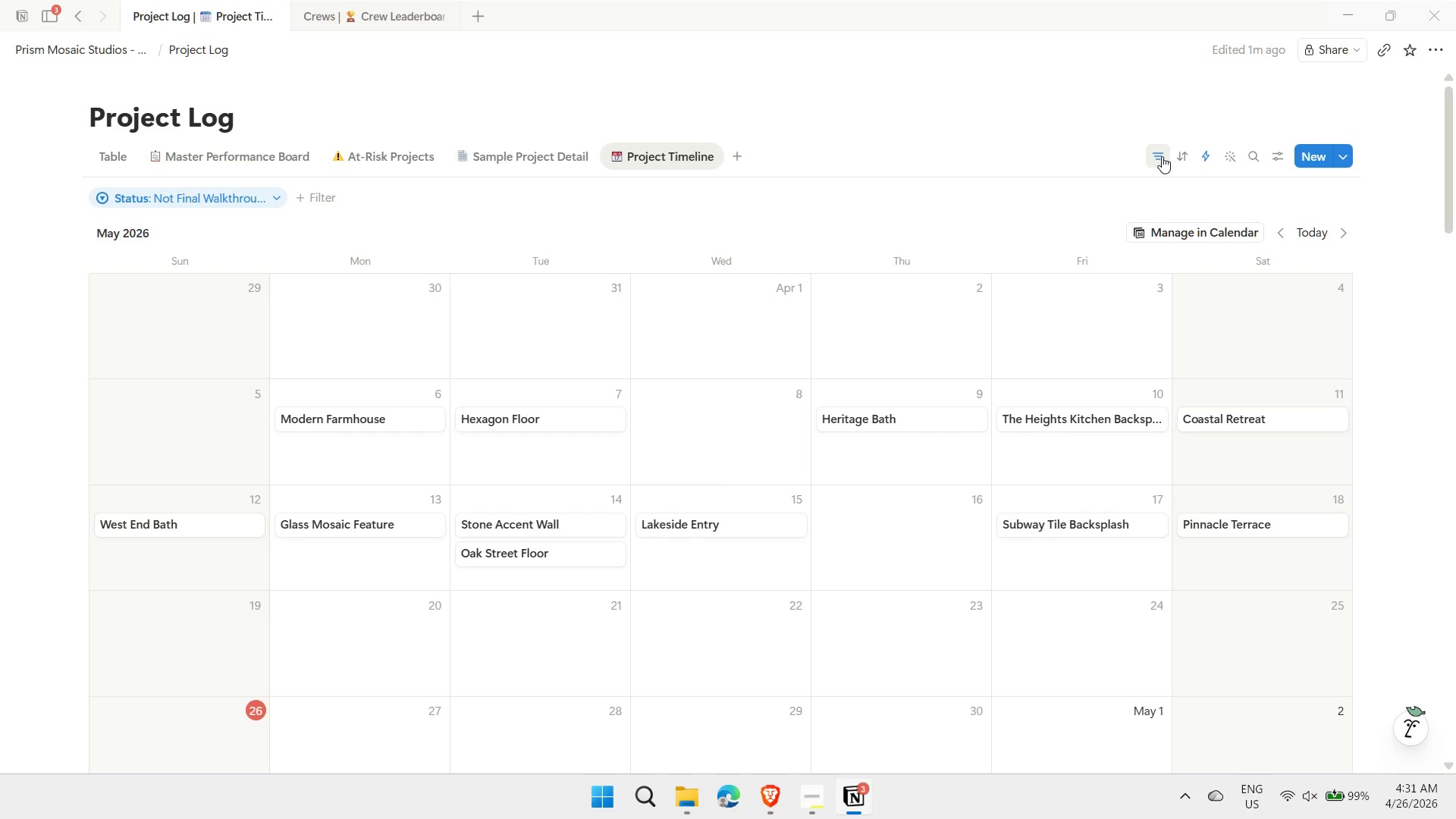 
left_click([1160, 121])
 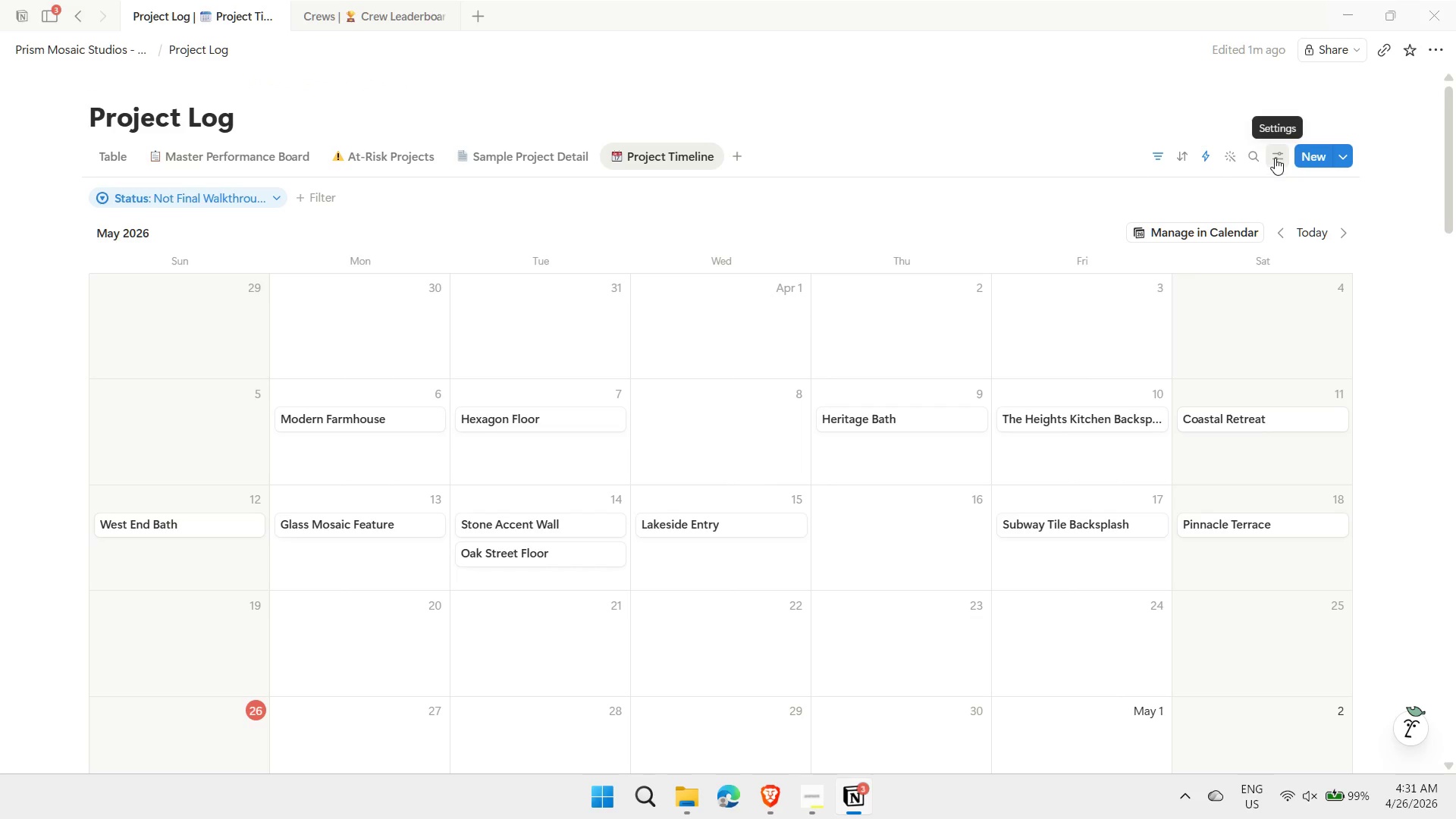 
left_click([1274, 157])
 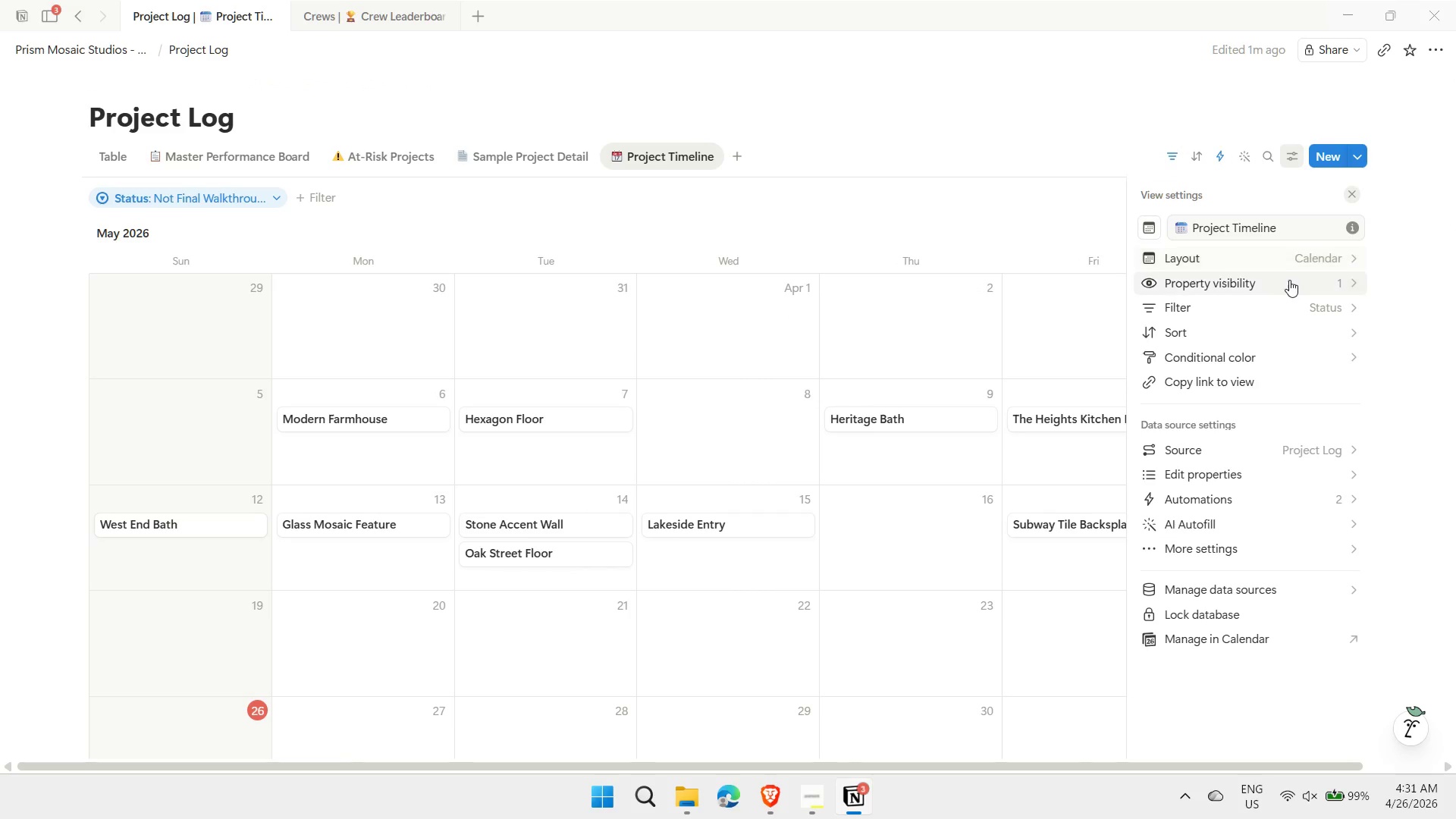 
left_click([1289, 281])
 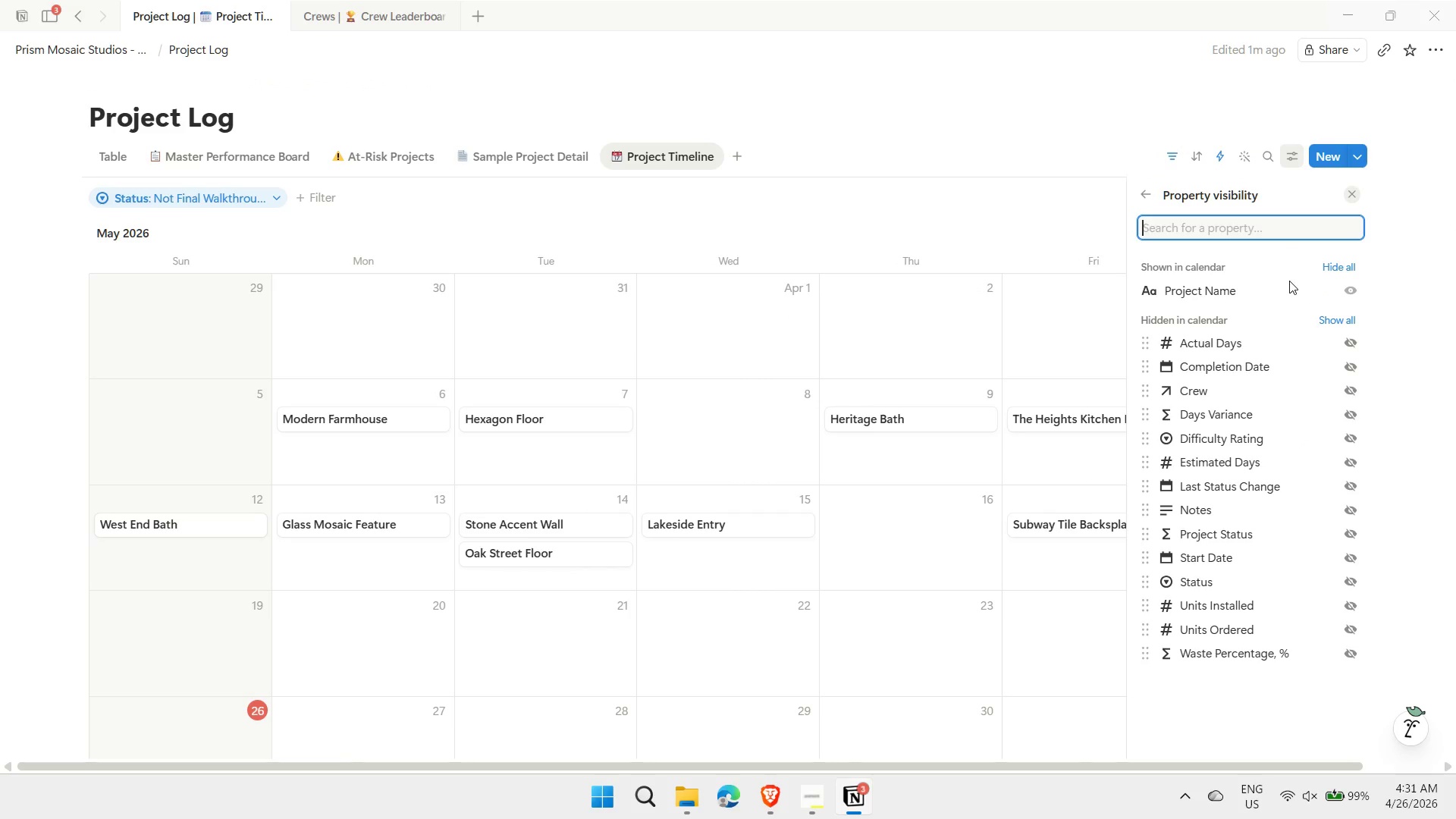 
wait(8.92)
 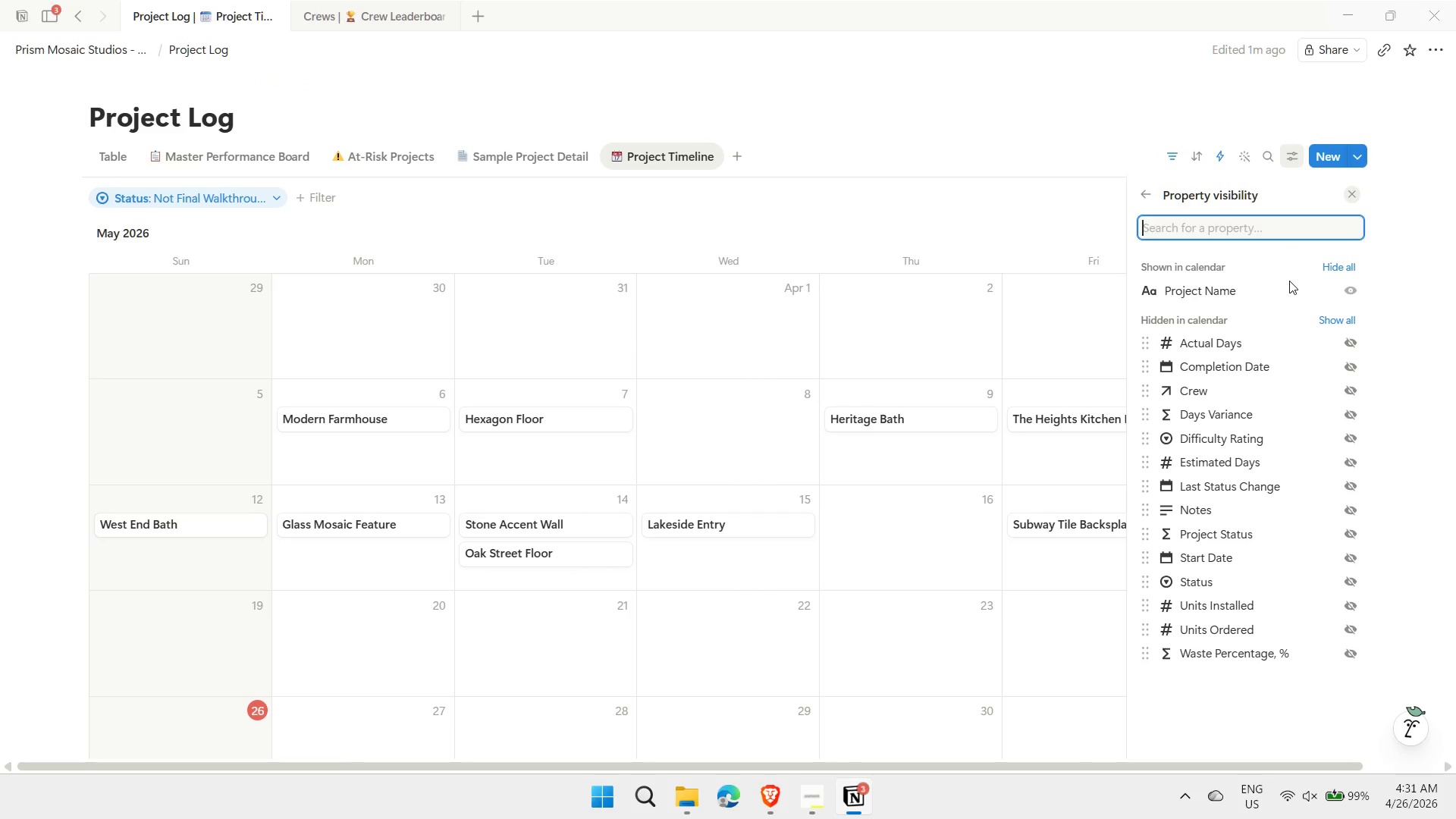 
left_click([1354, 391])
 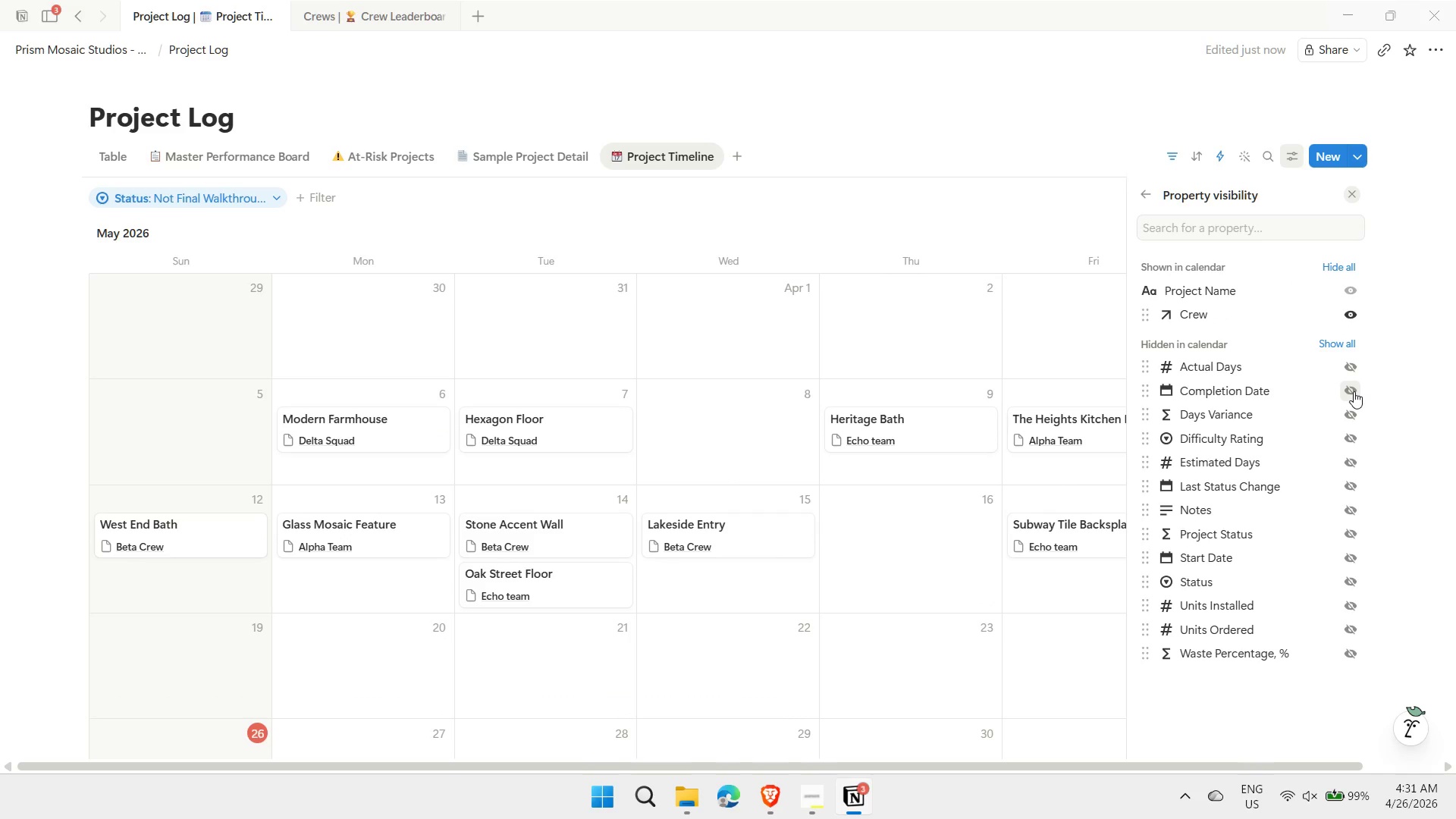 
wait(6.17)
 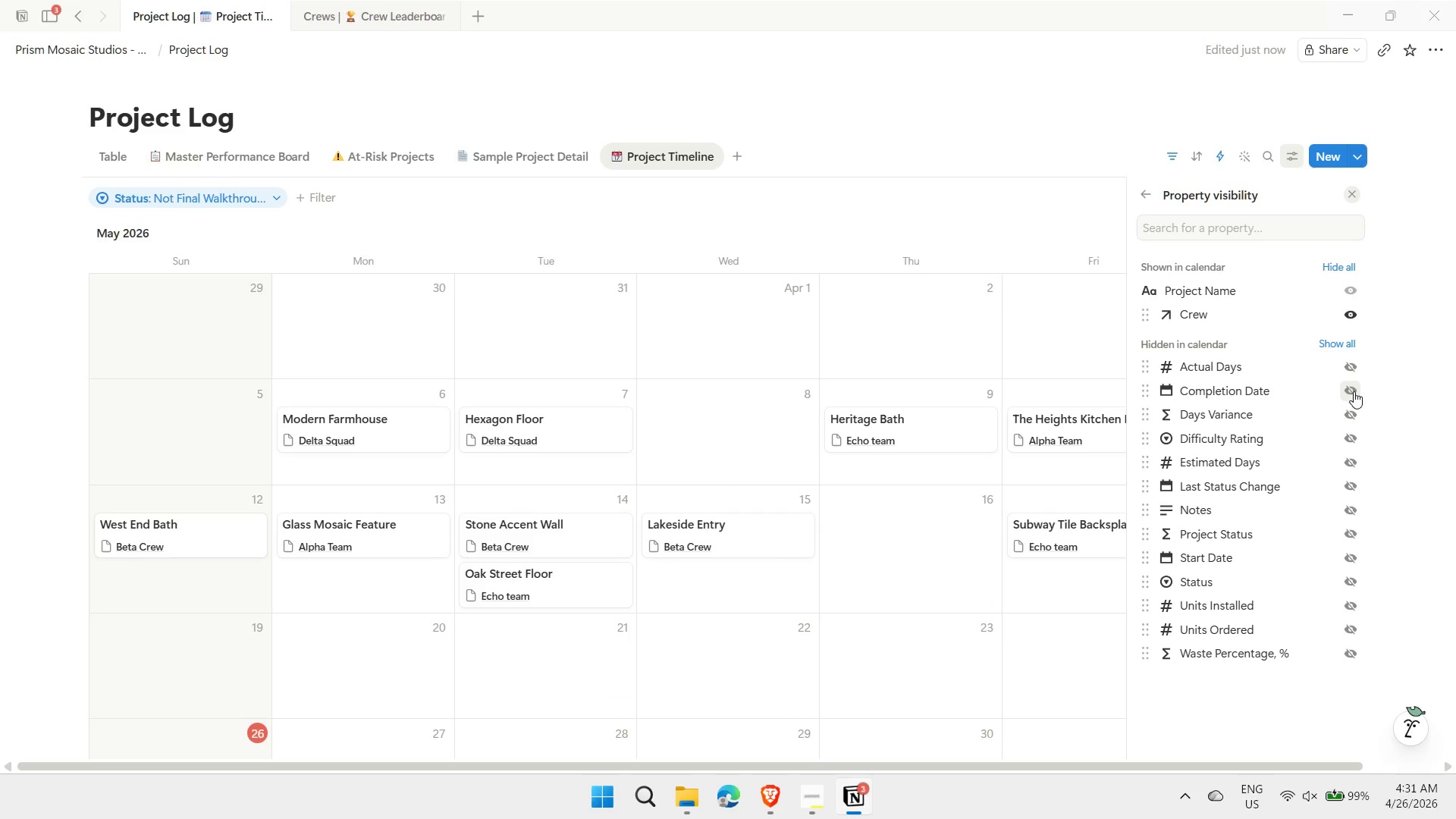 
left_click([1146, 189])
 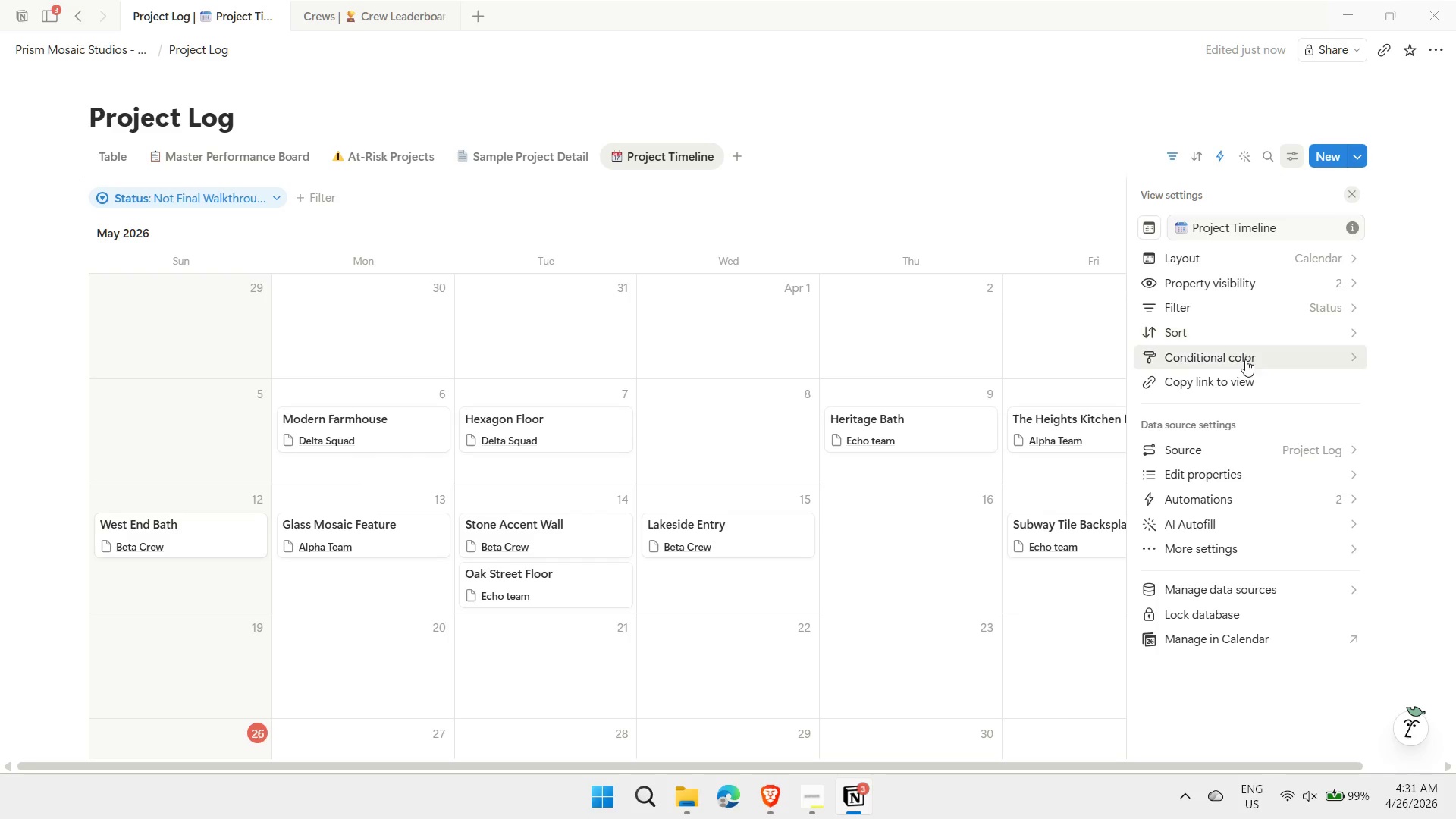 
left_click([1245, 359])
 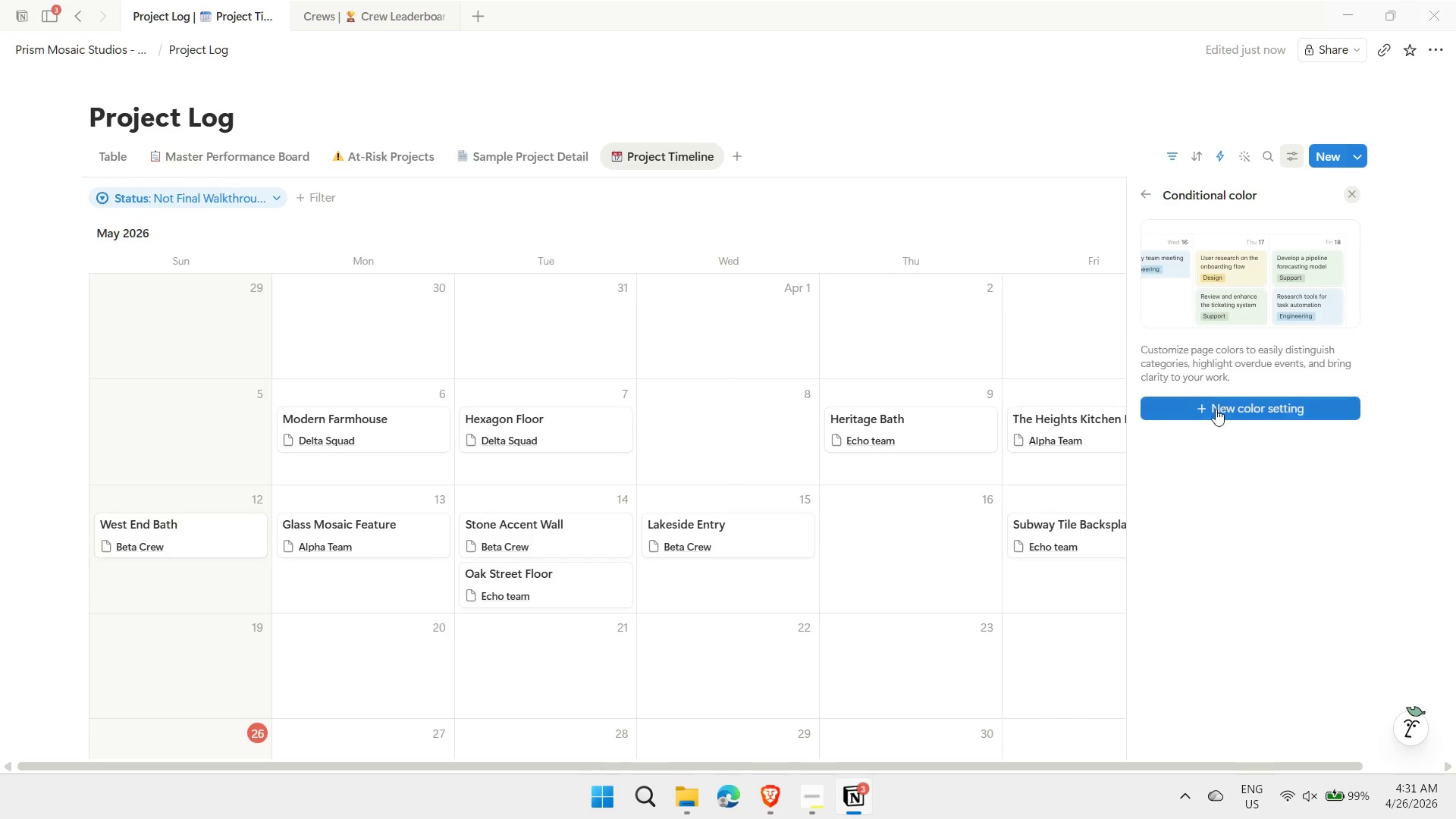 
left_click([1210, 414])
 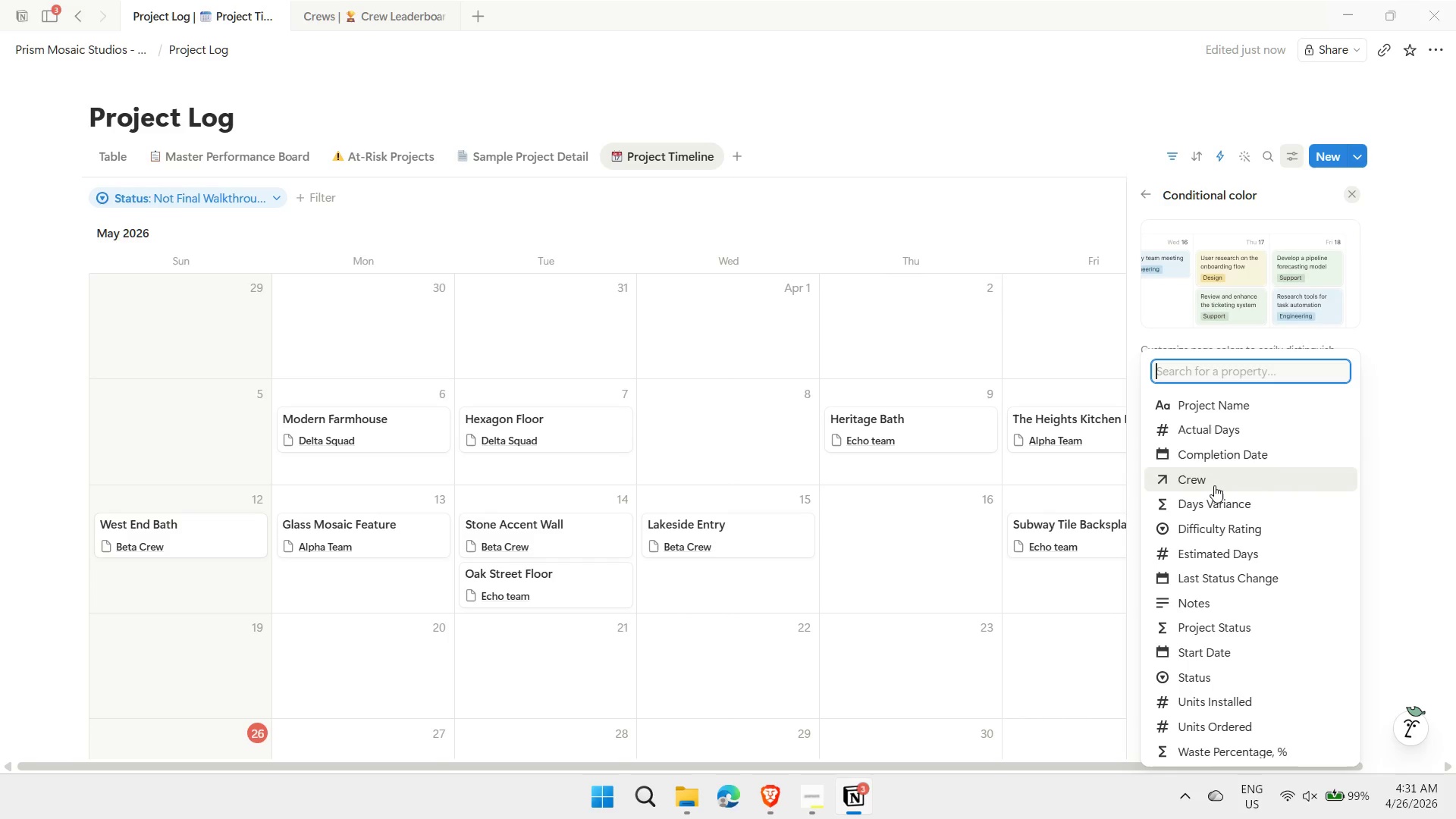 
left_click([1213, 487])
 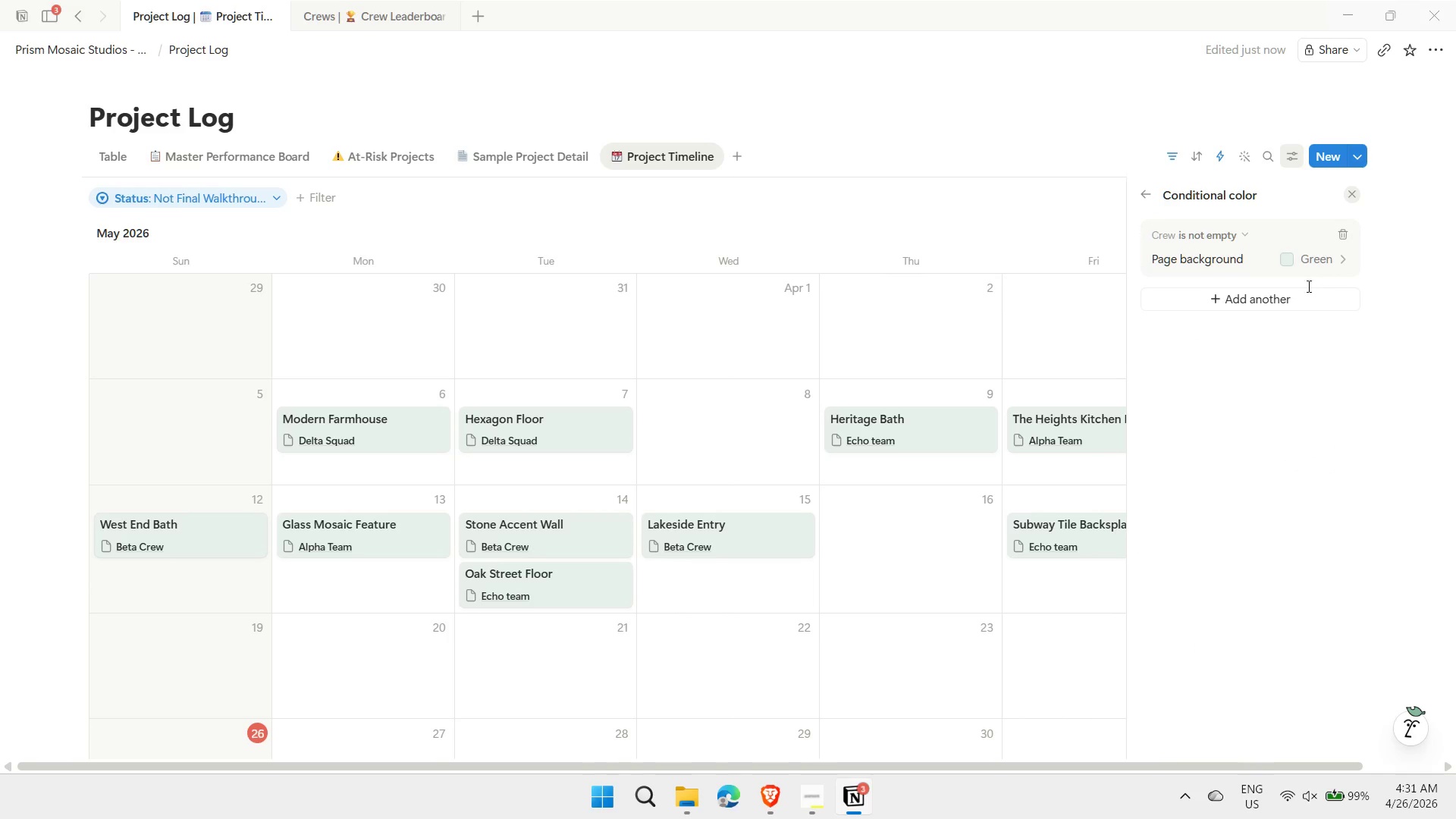 
left_click([1336, 264])
 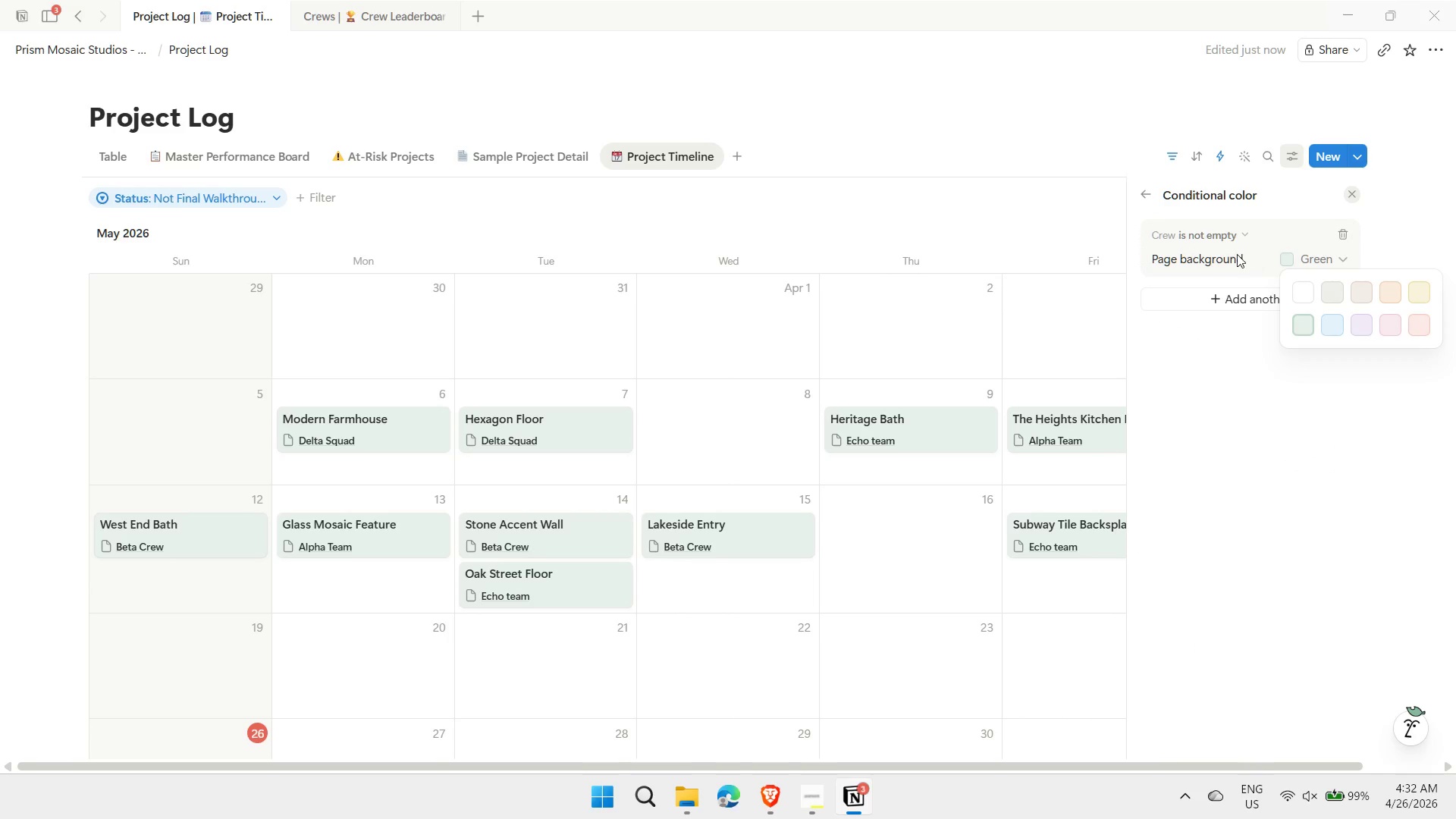 
left_click([1235, 231])
 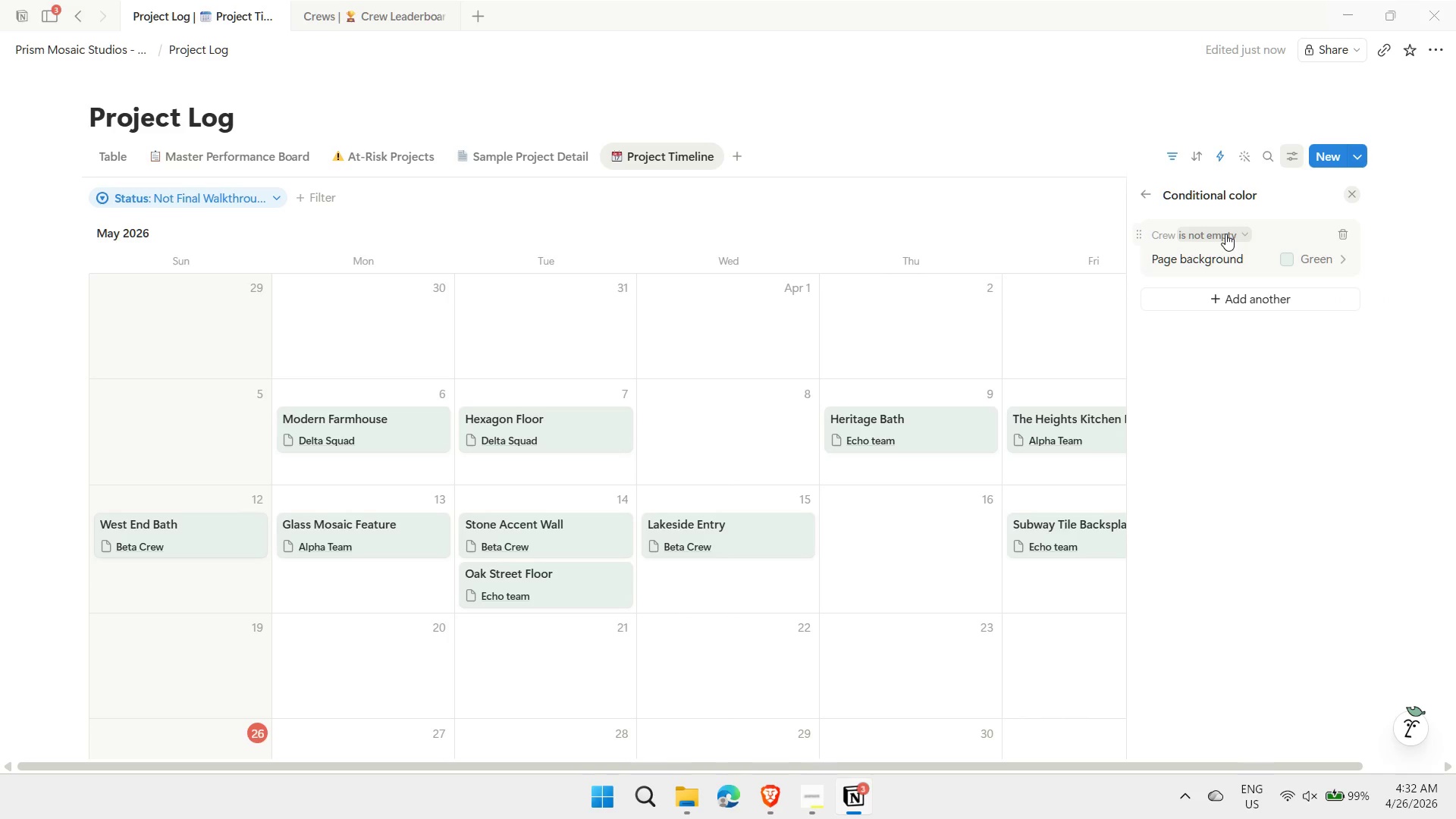 
left_click([1225, 234])
 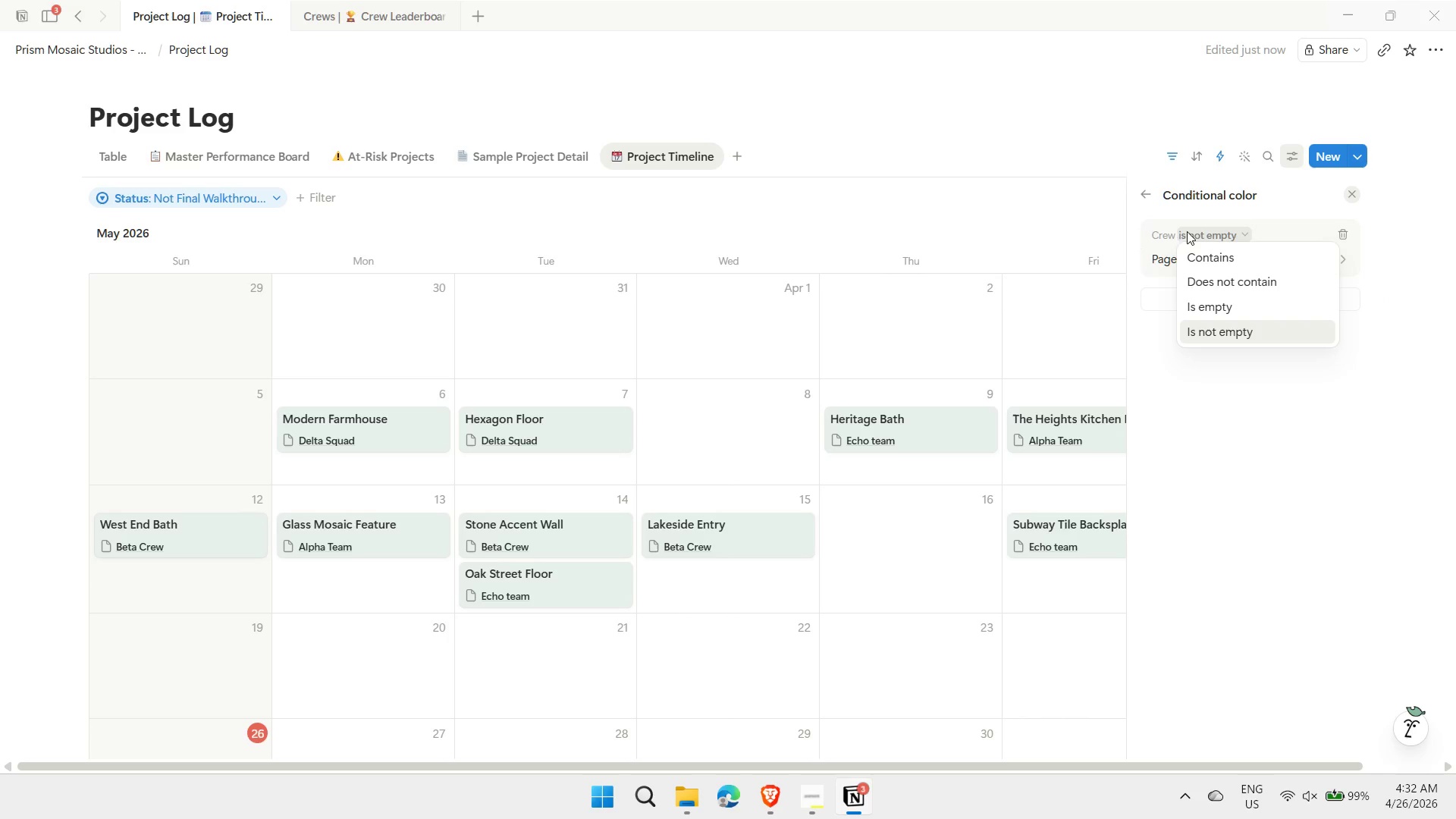 
left_click([1177, 231])
 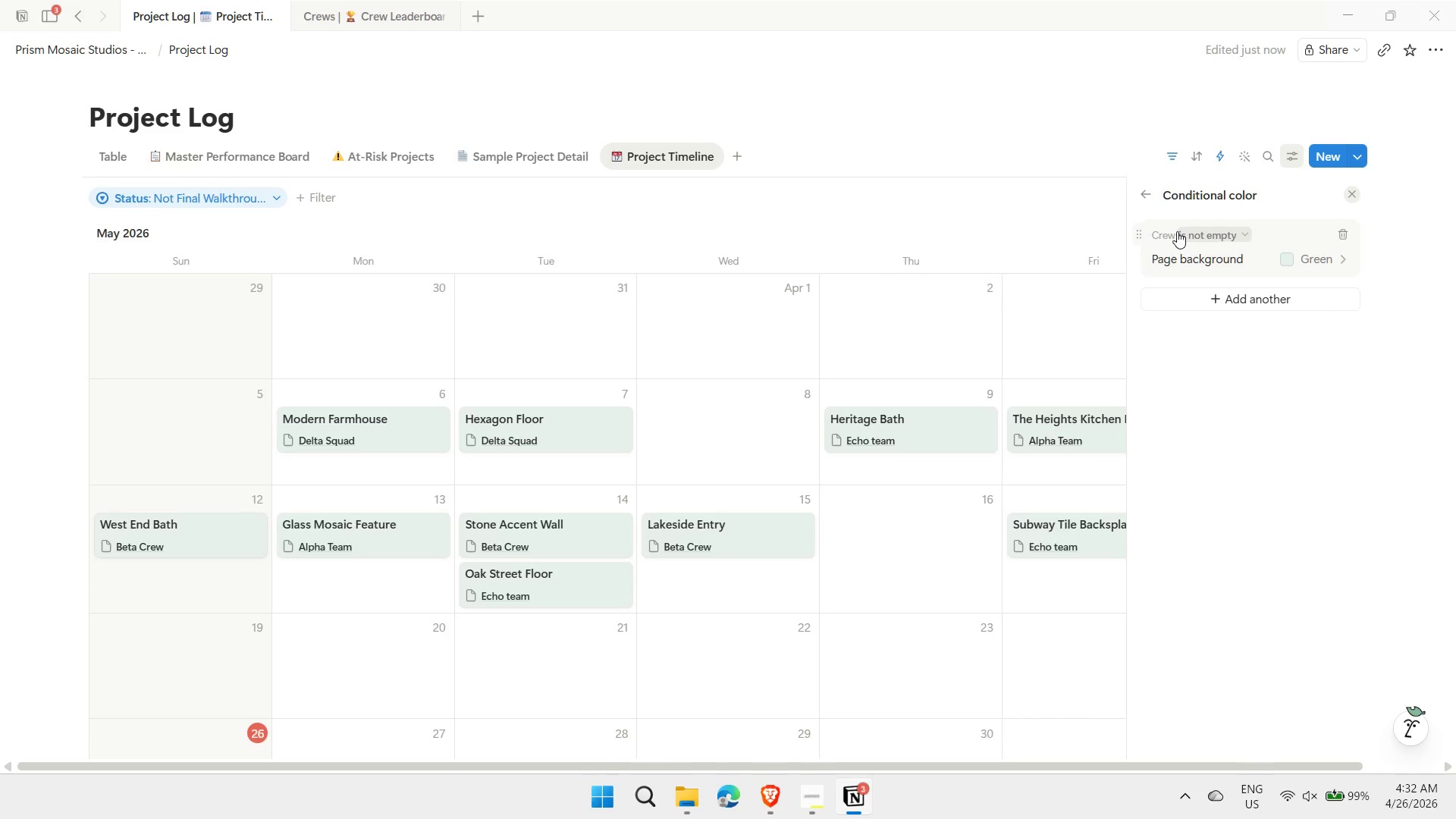 
left_click([1203, 238])
 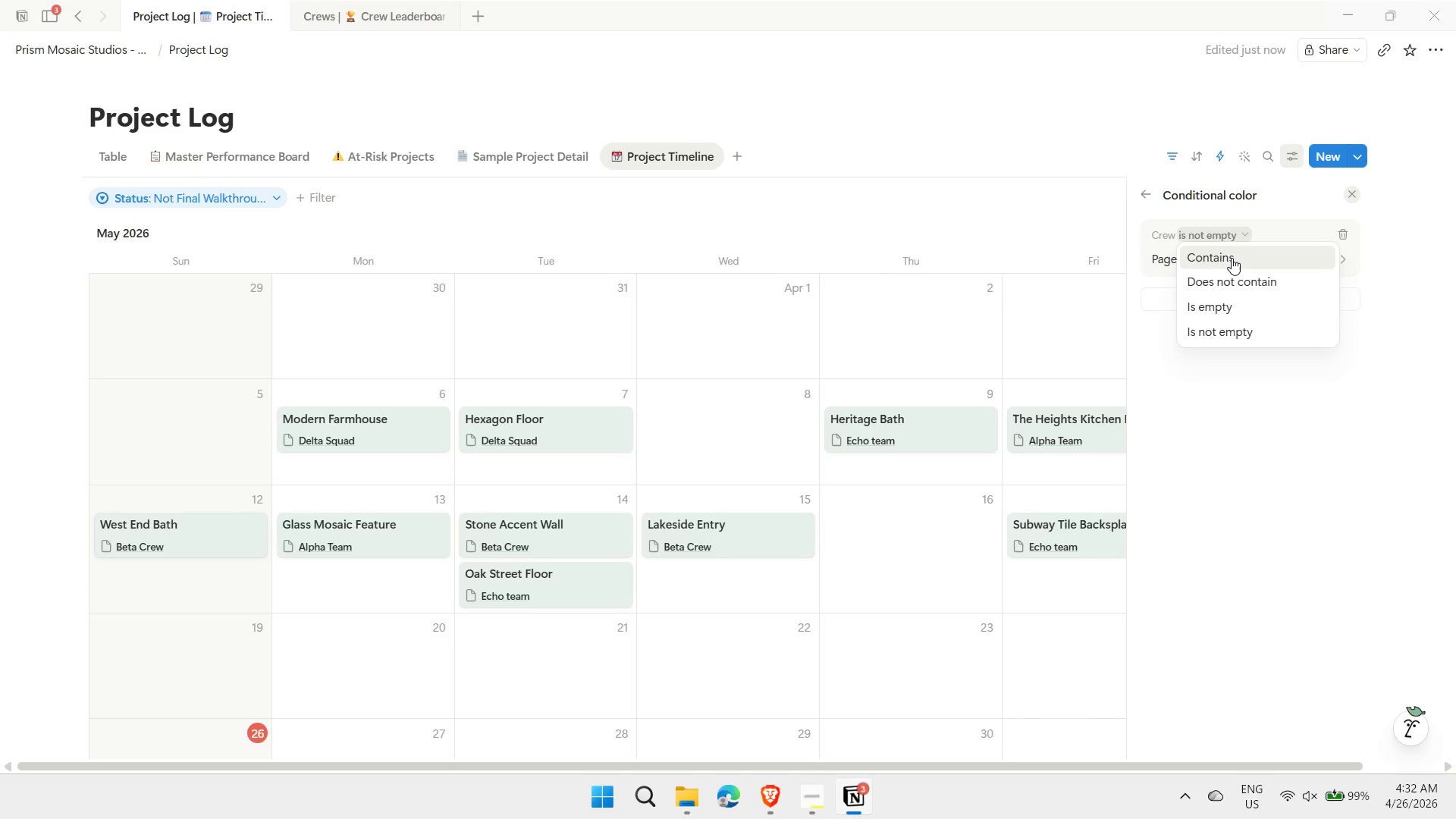 
left_click([1230, 258])
 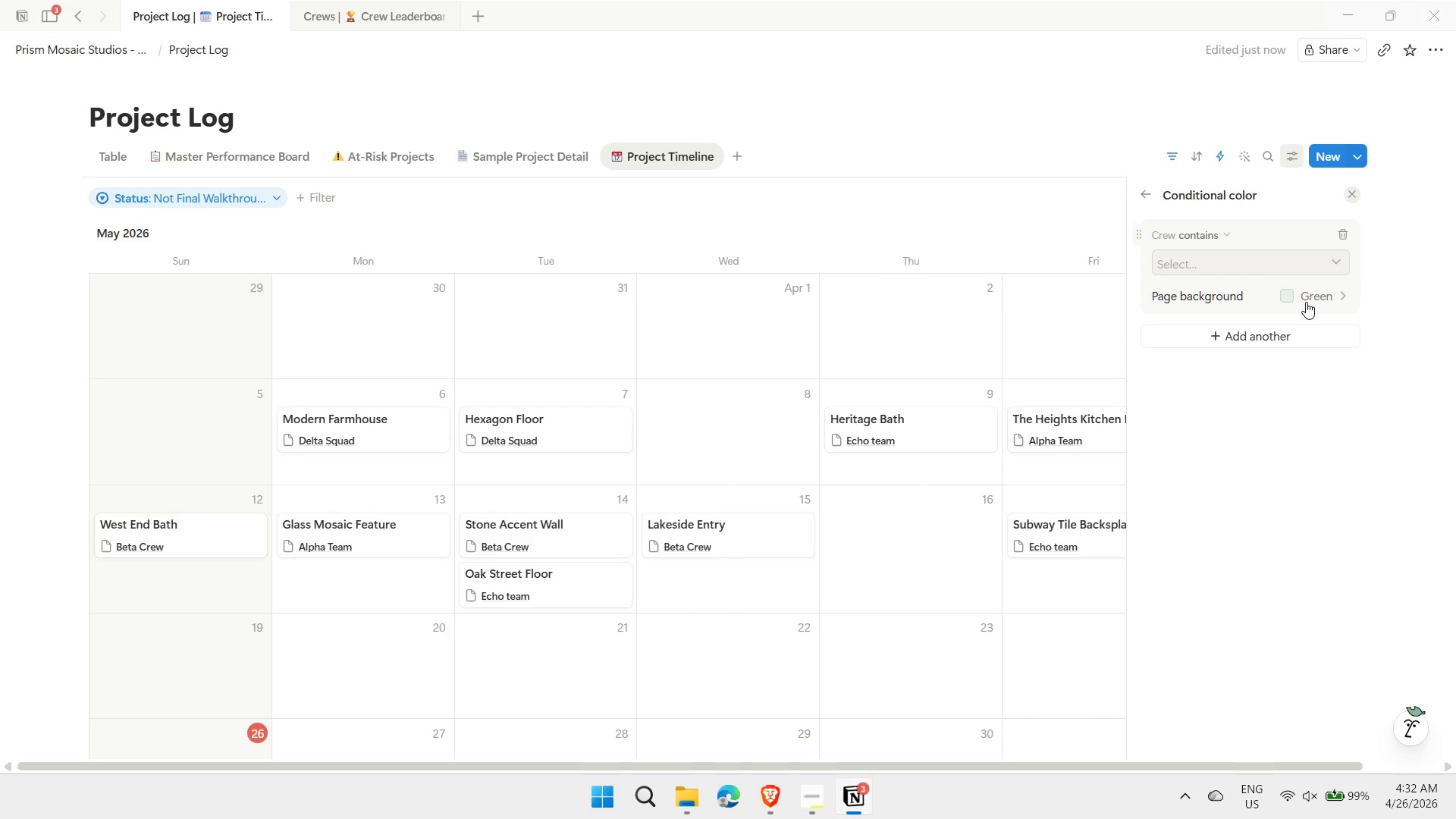 
left_click([1255, 268])
 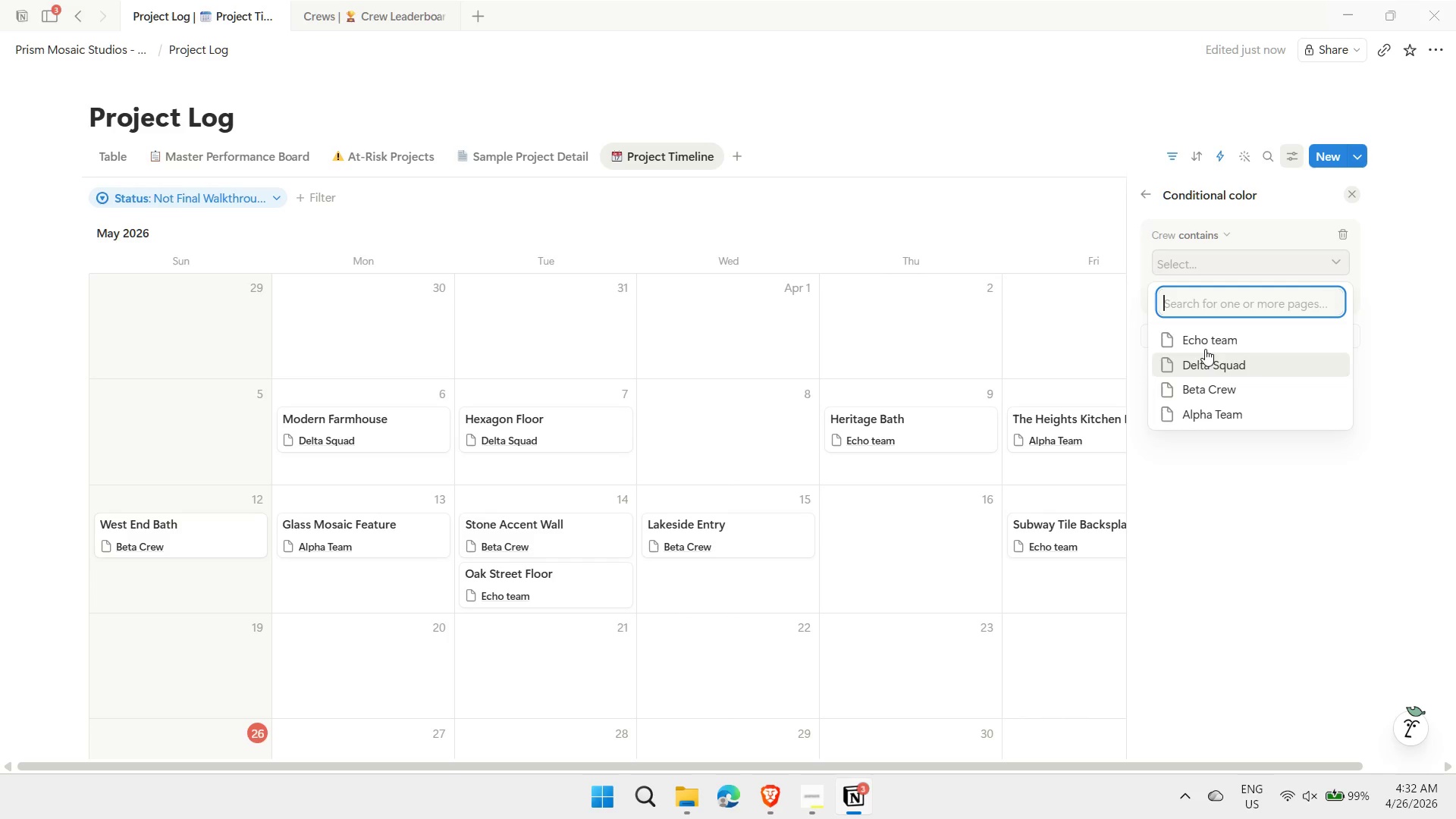 
left_click([1209, 339])
 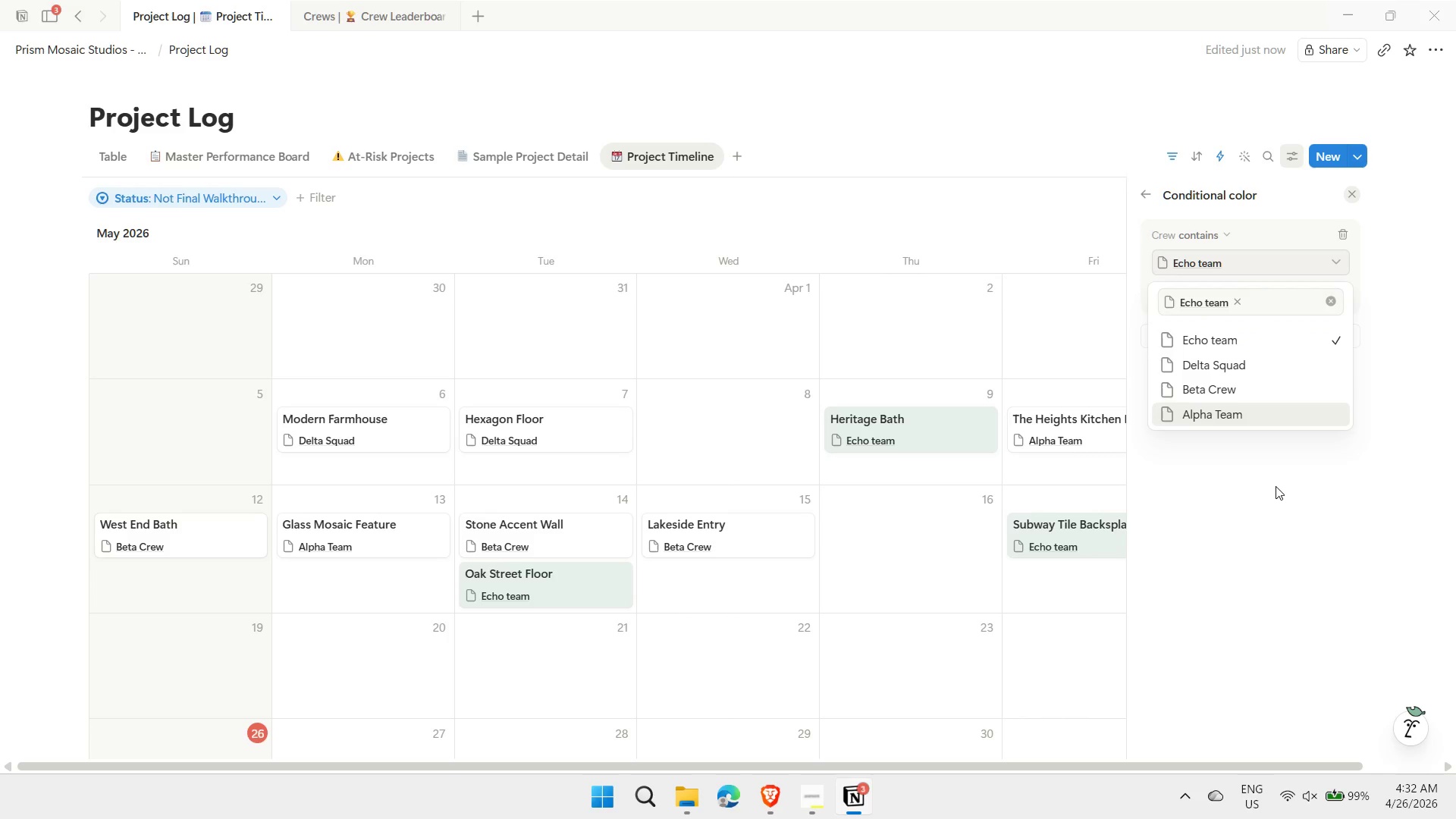 
left_click([1276, 486])
 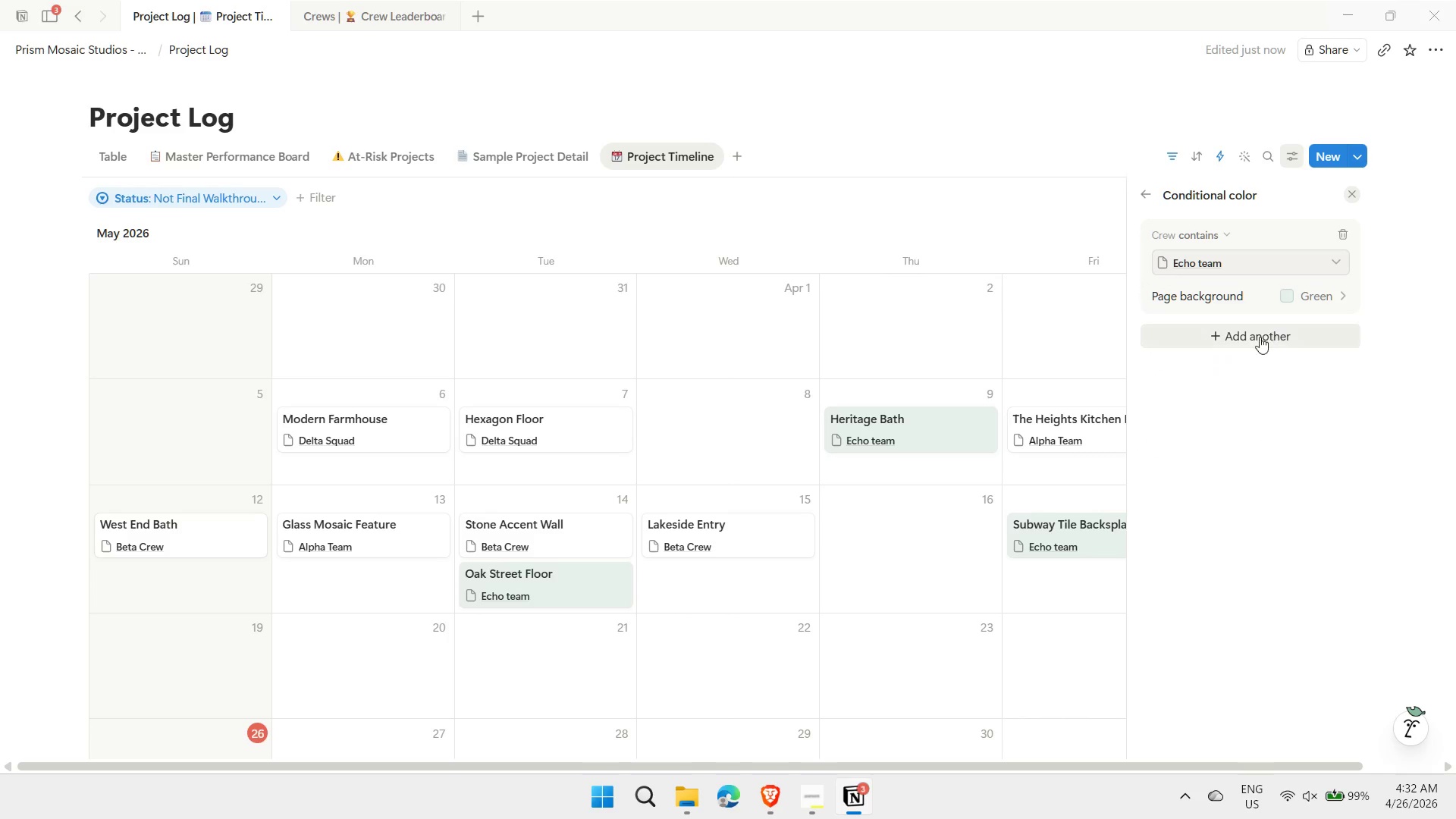 
left_click([1248, 343])
 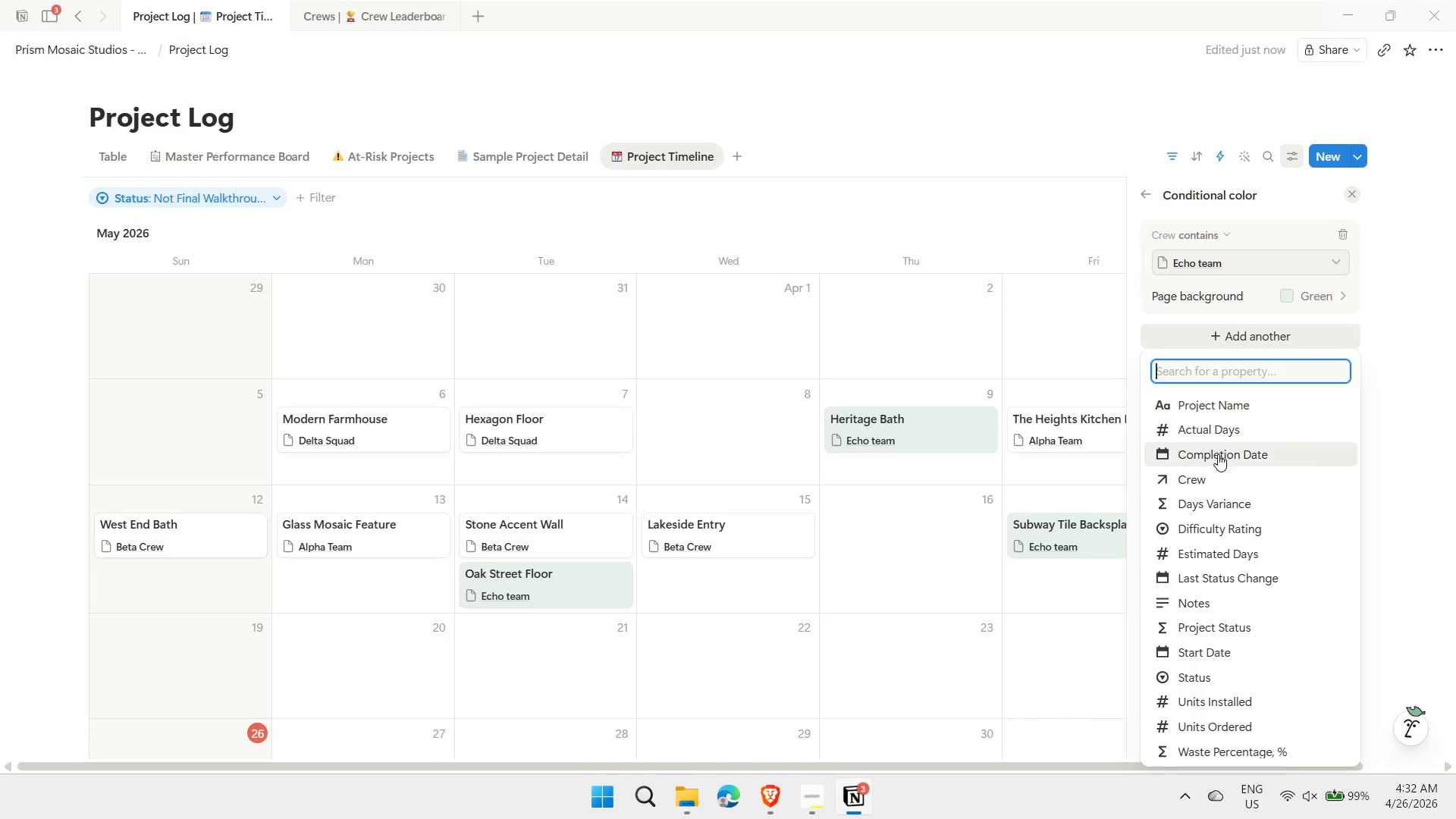 
left_click([1213, 477])
 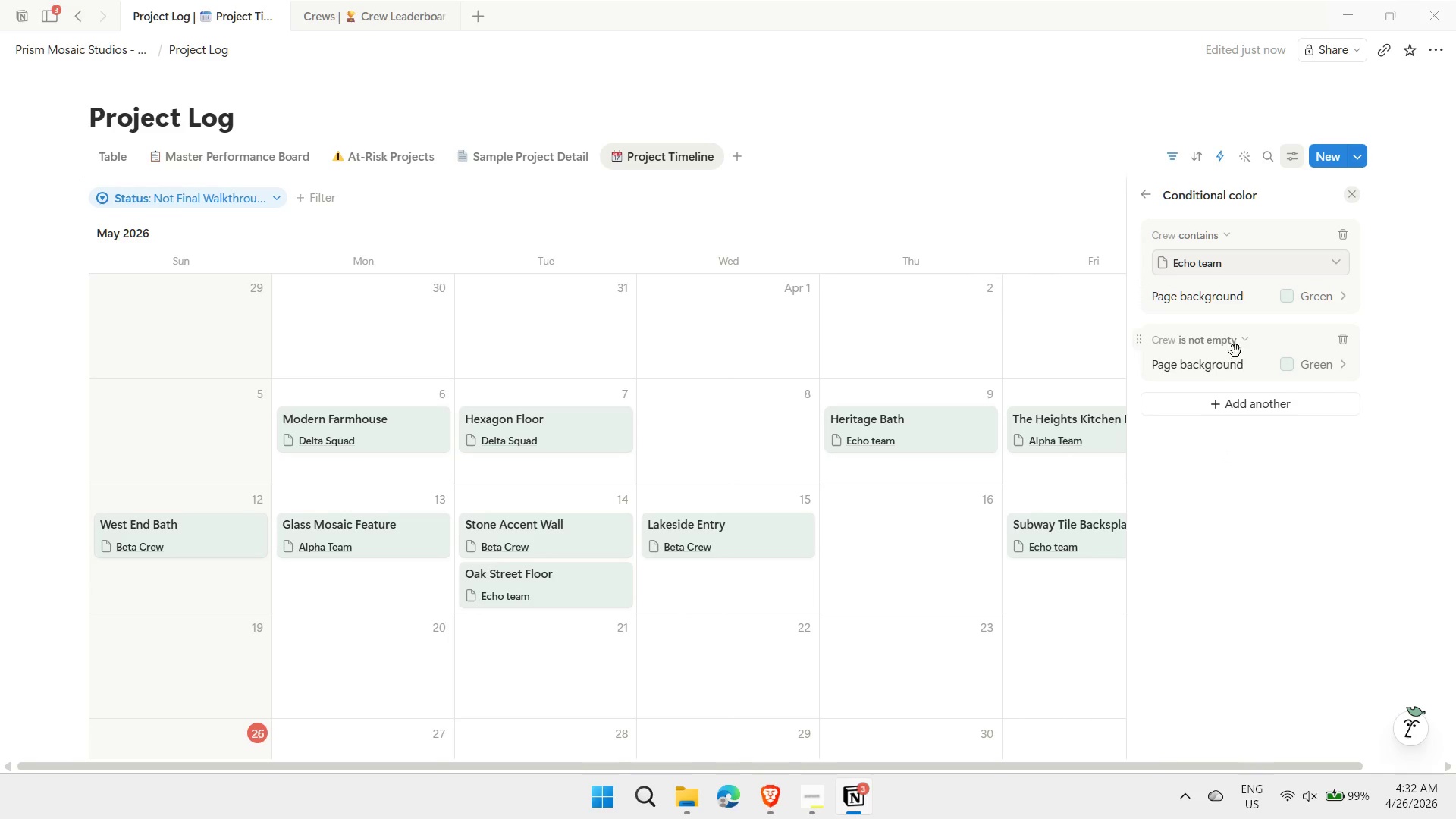 
left_click([1234, 344])
 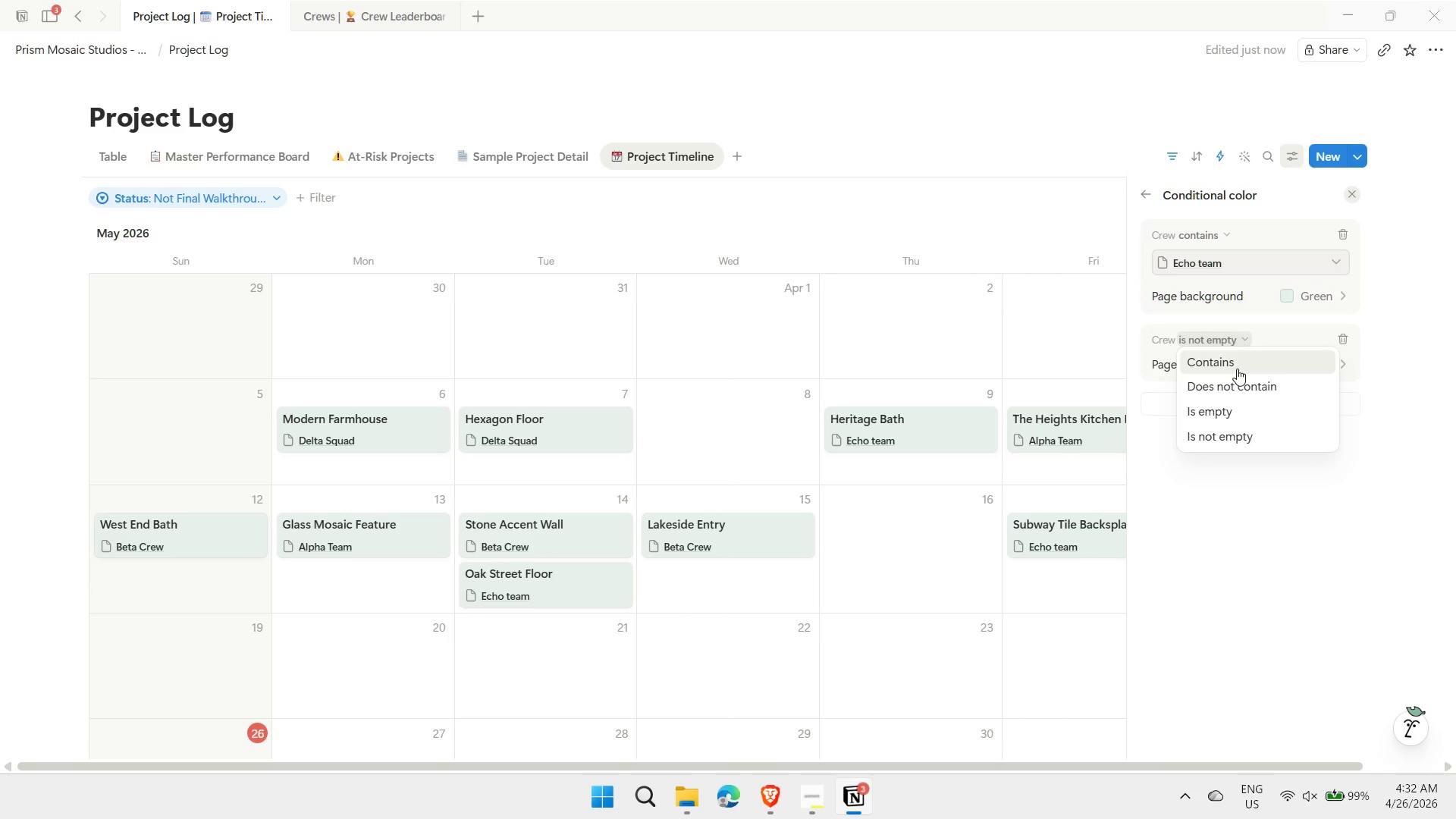 
left_click([1235, 362])
 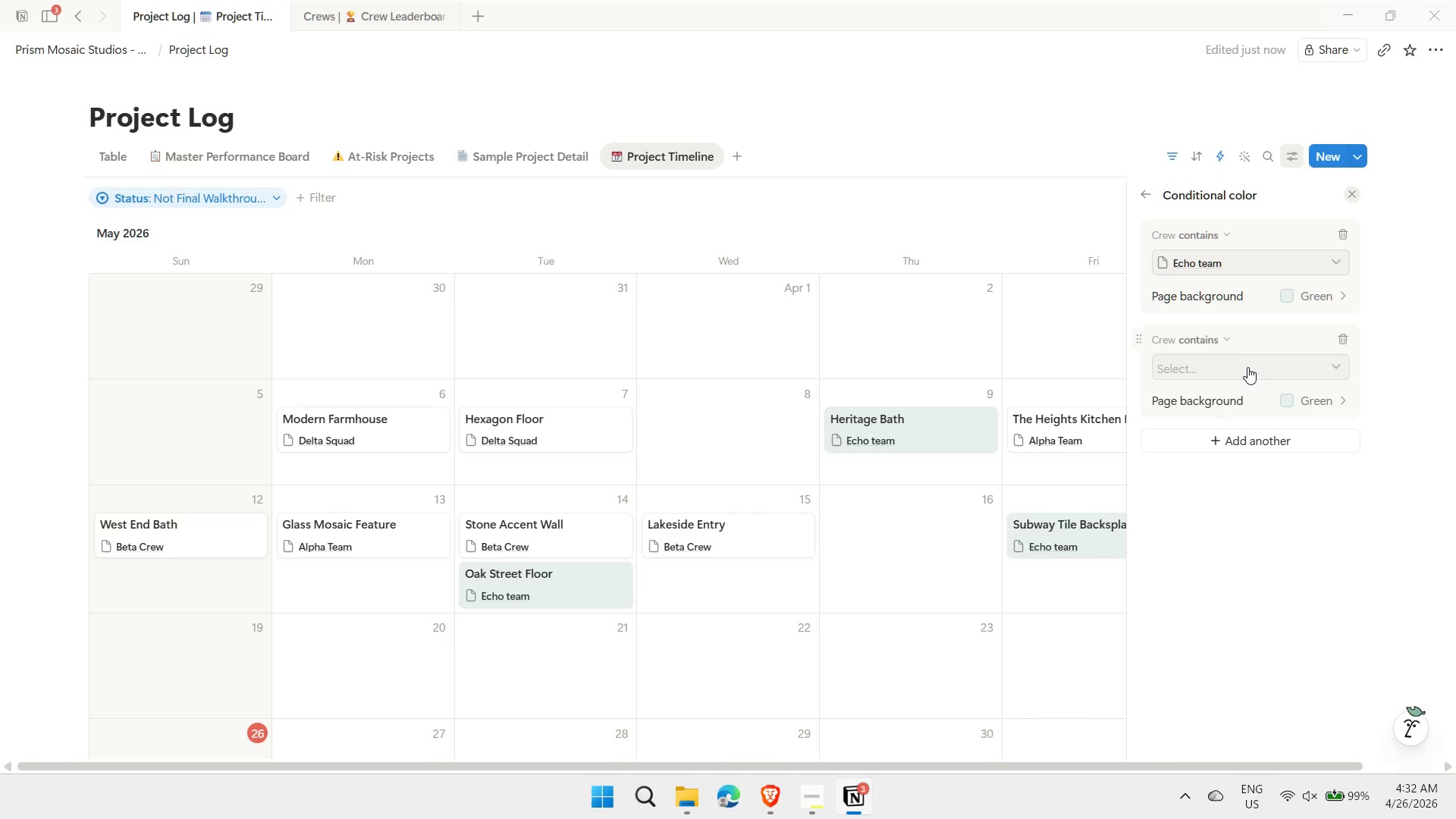 
left_click([1246, 367])
 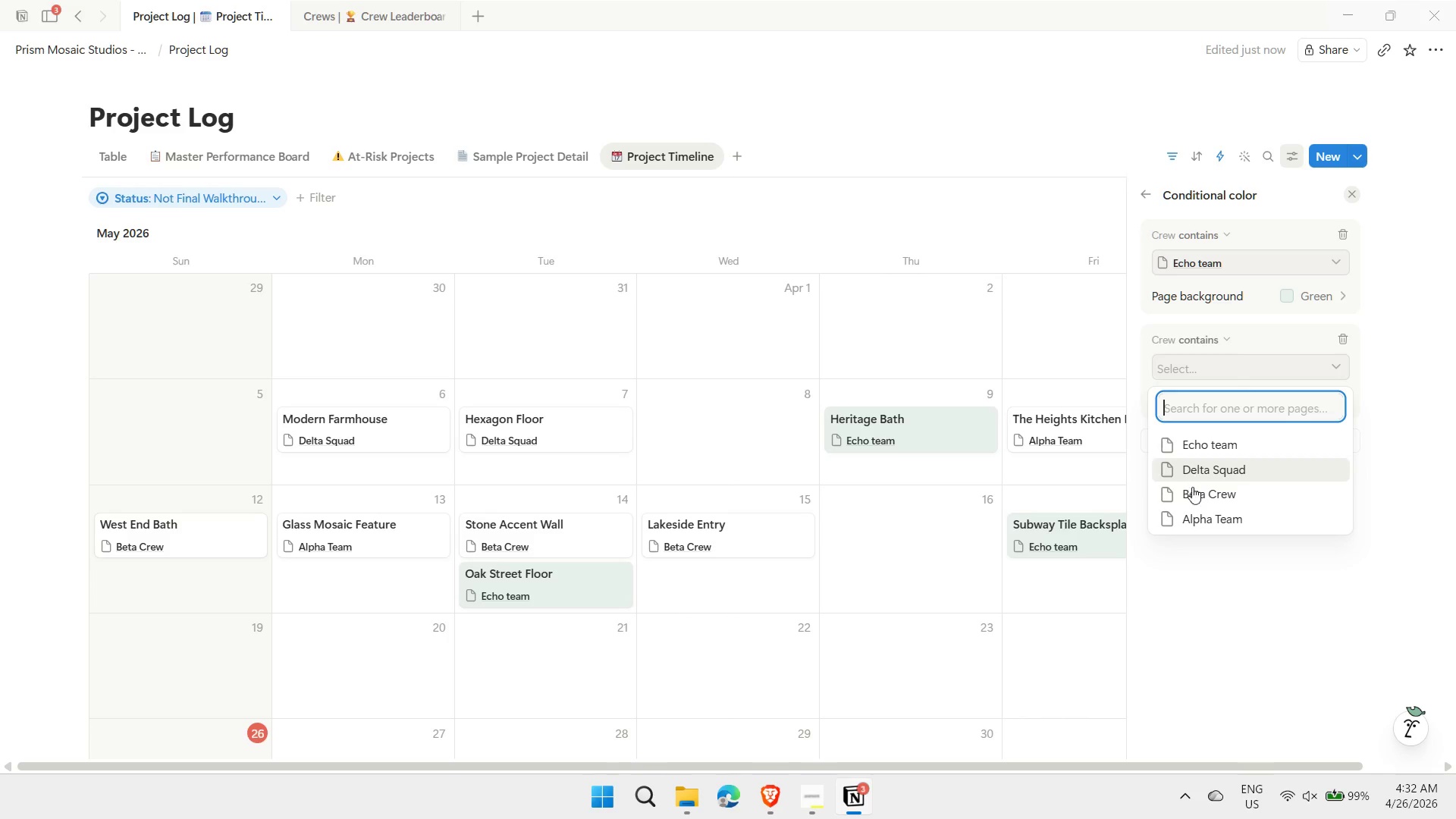 
left_click([1200, 517])
 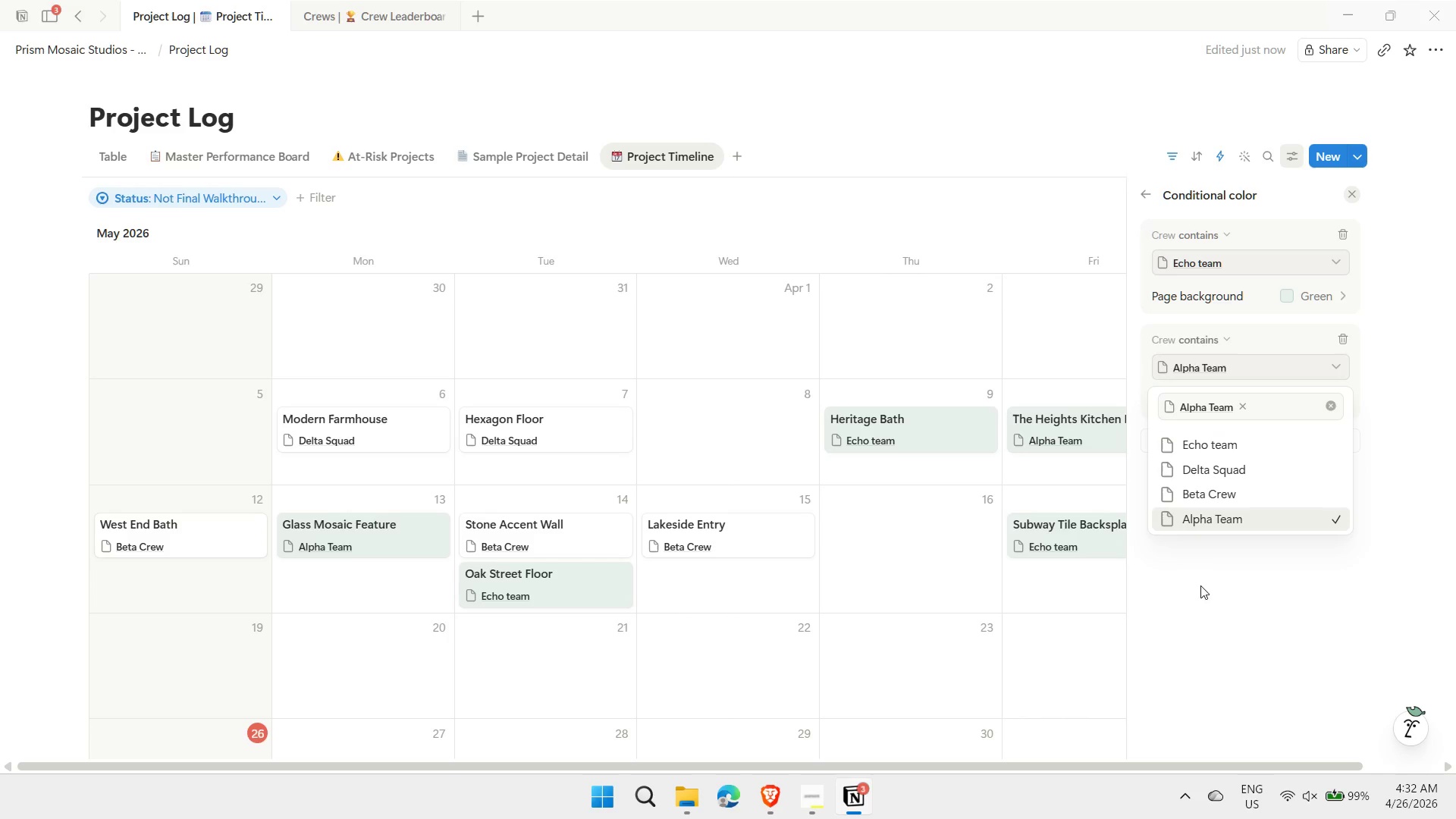 
left_click([1199, 609])
 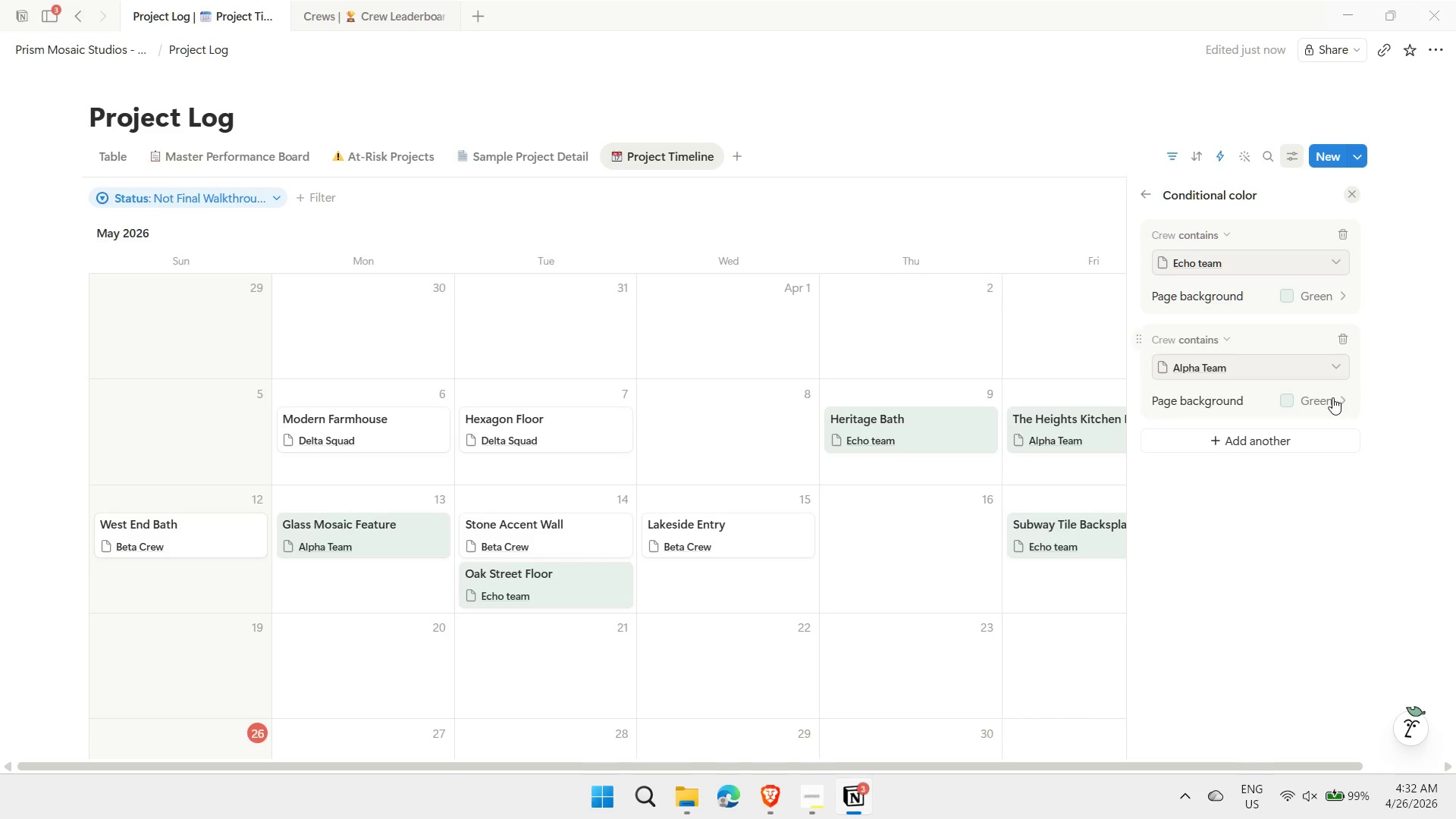 
left_click([1332, 397])
 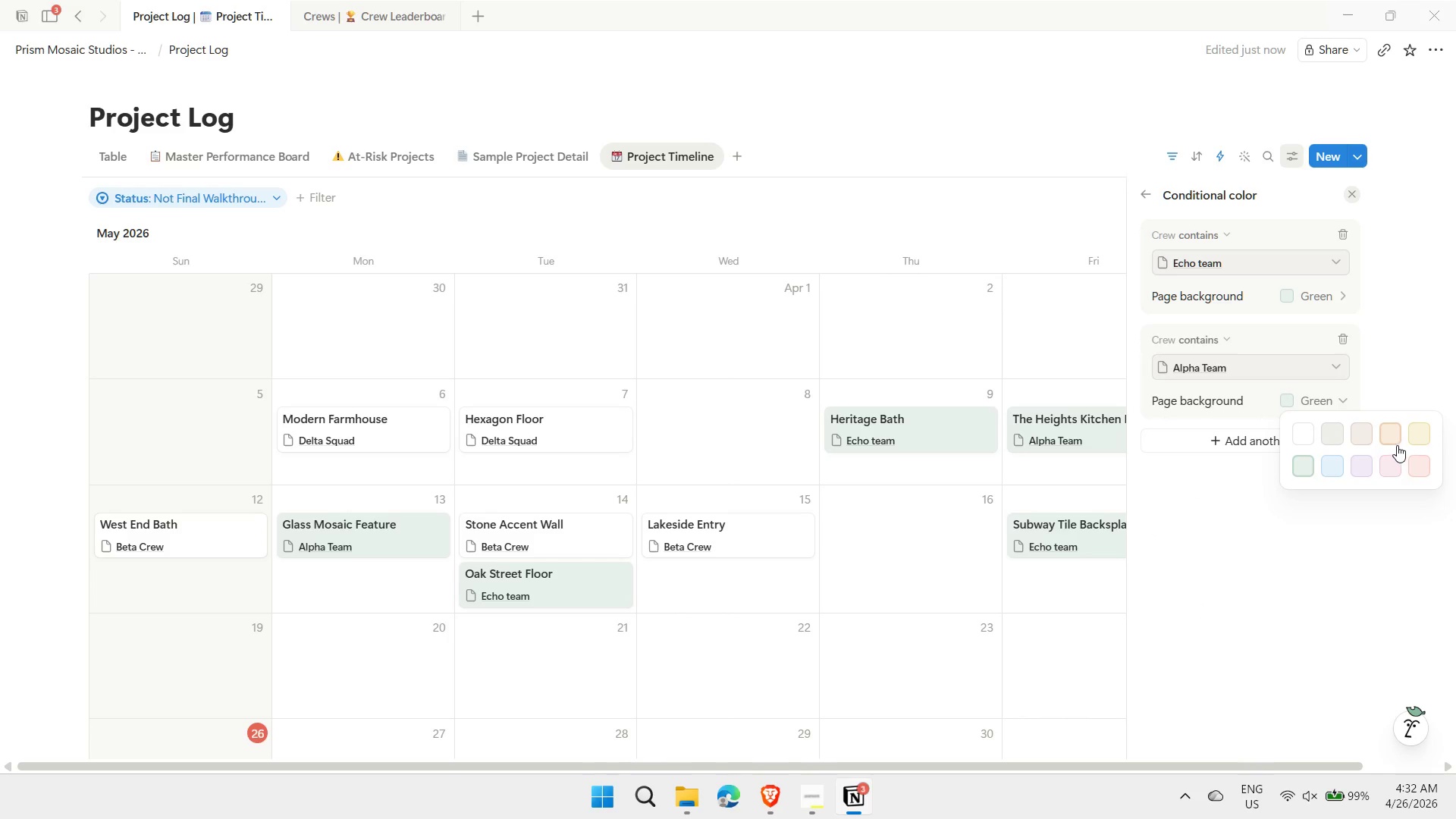 
left_click([1427, 478])
 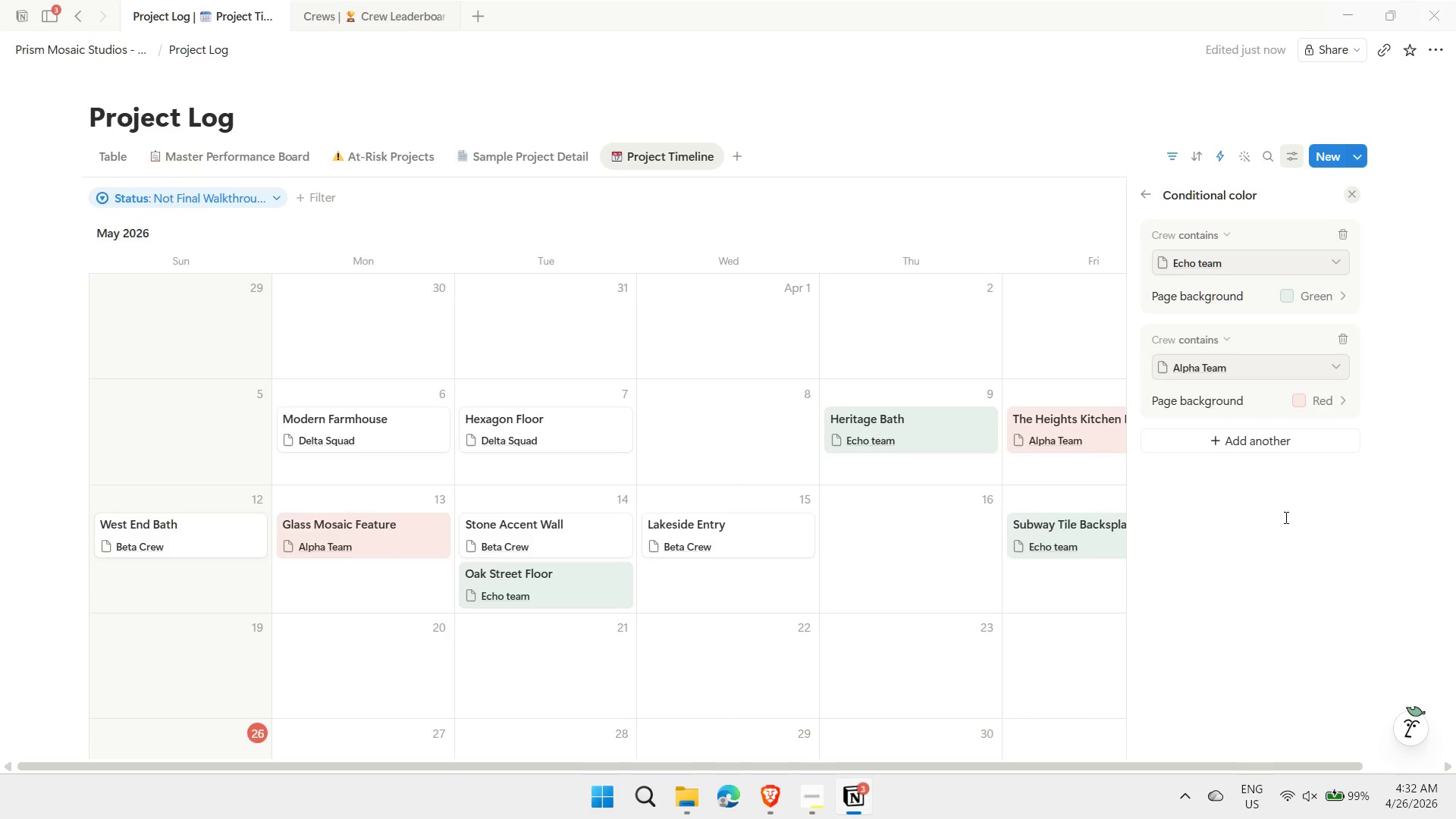 
left_click([1276, 521])
 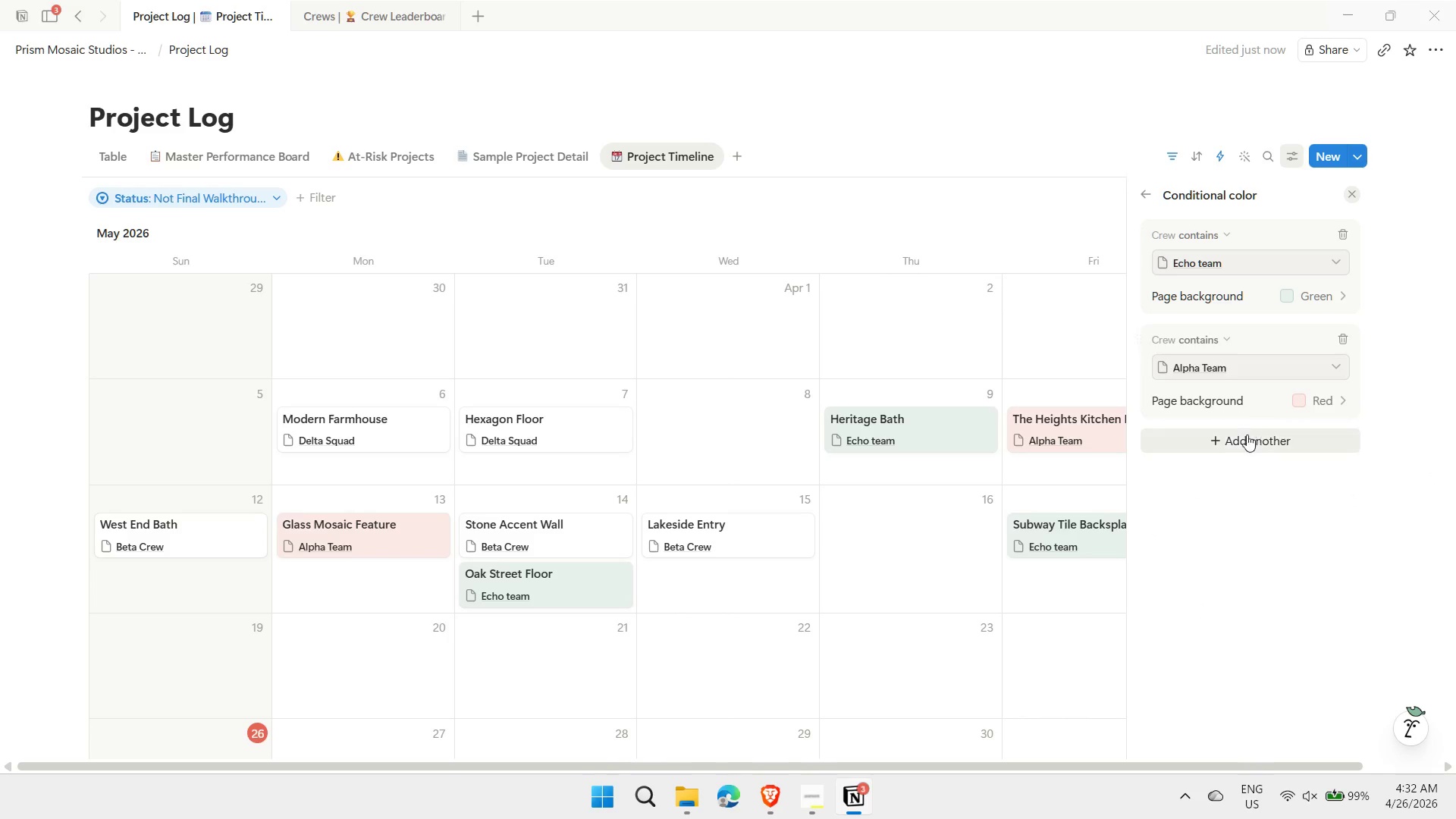 
left_click([1241, 439])
 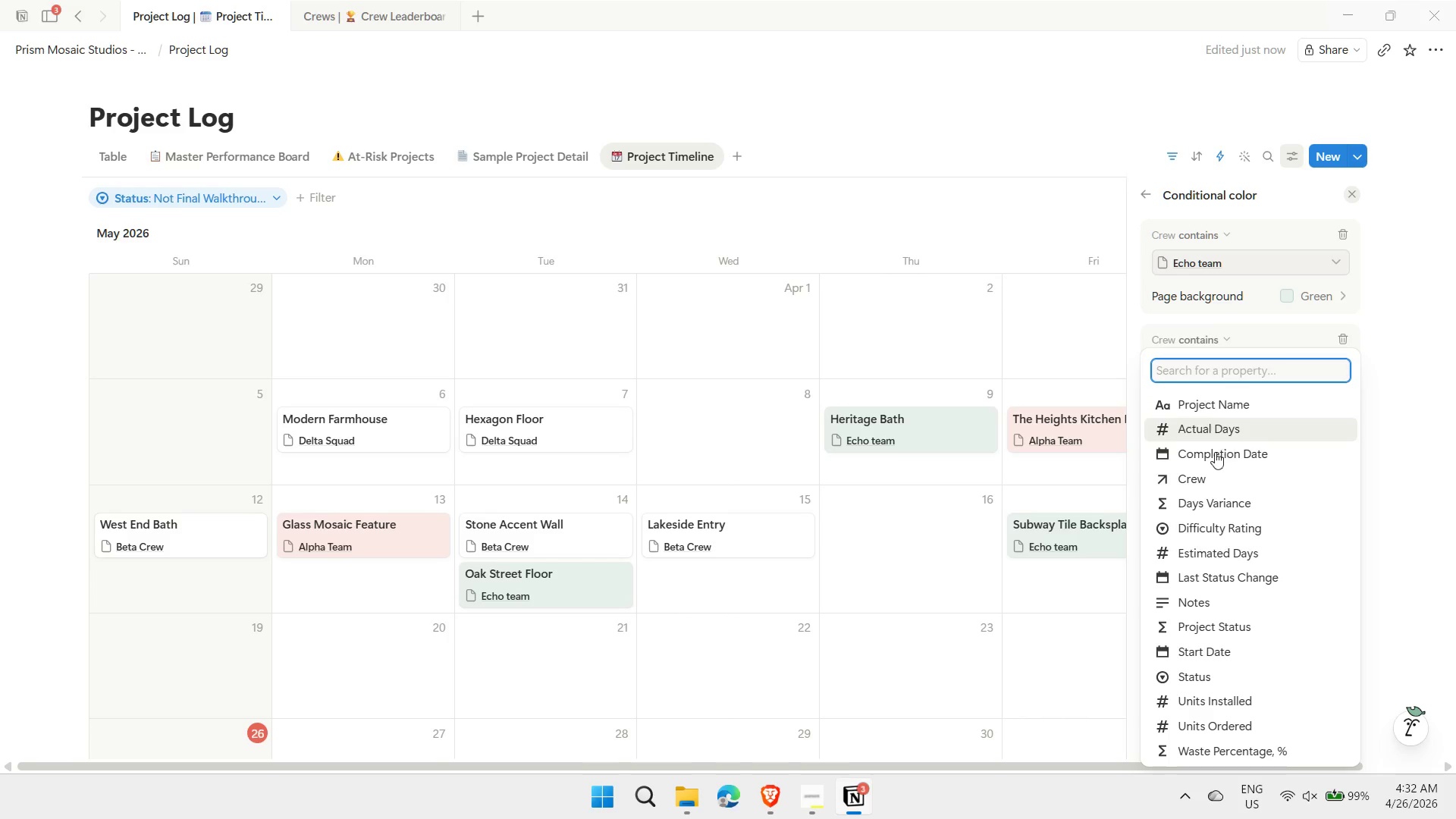 
left_click([1200, 478])
 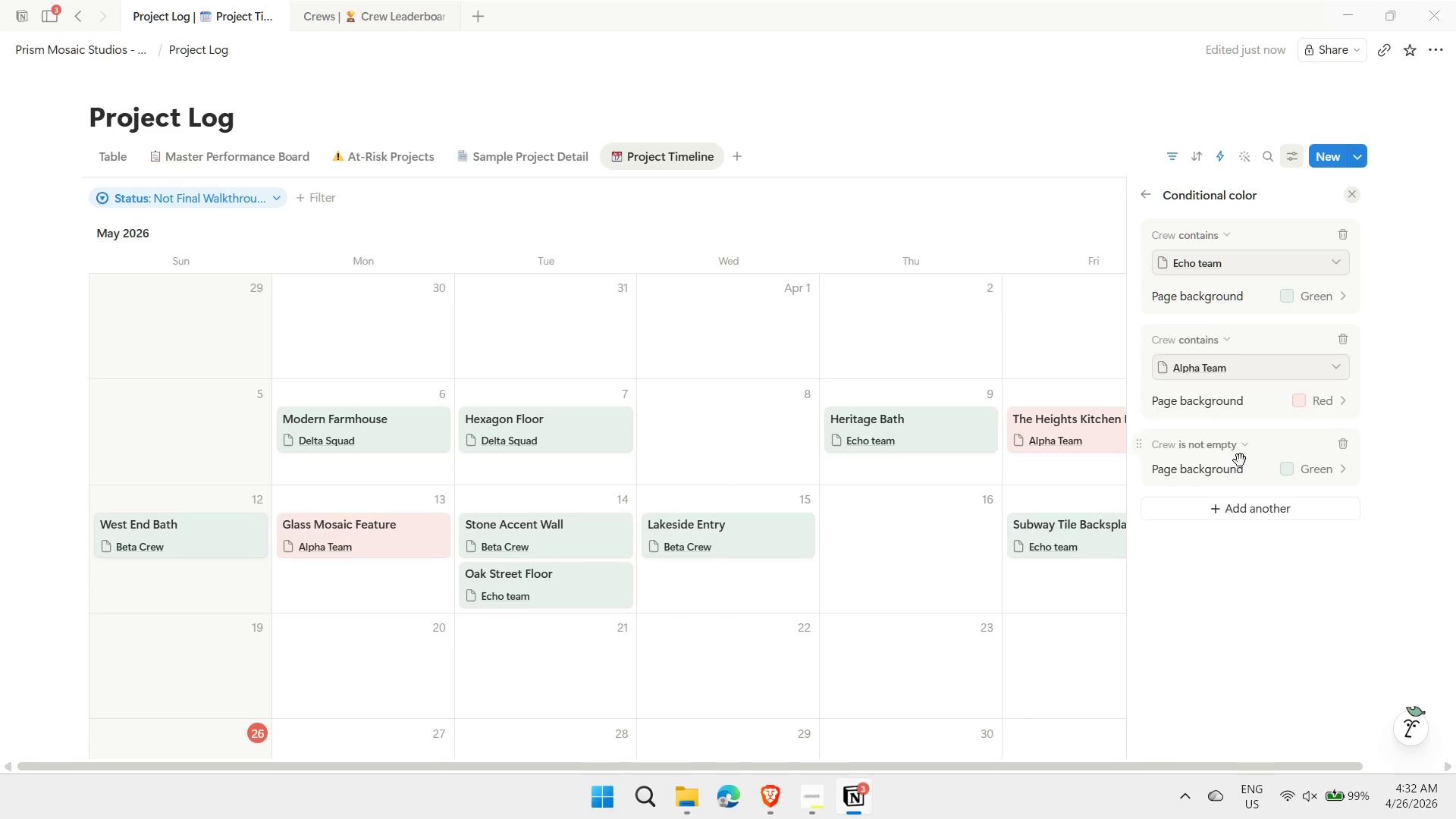 
left_click([1240, 447])
 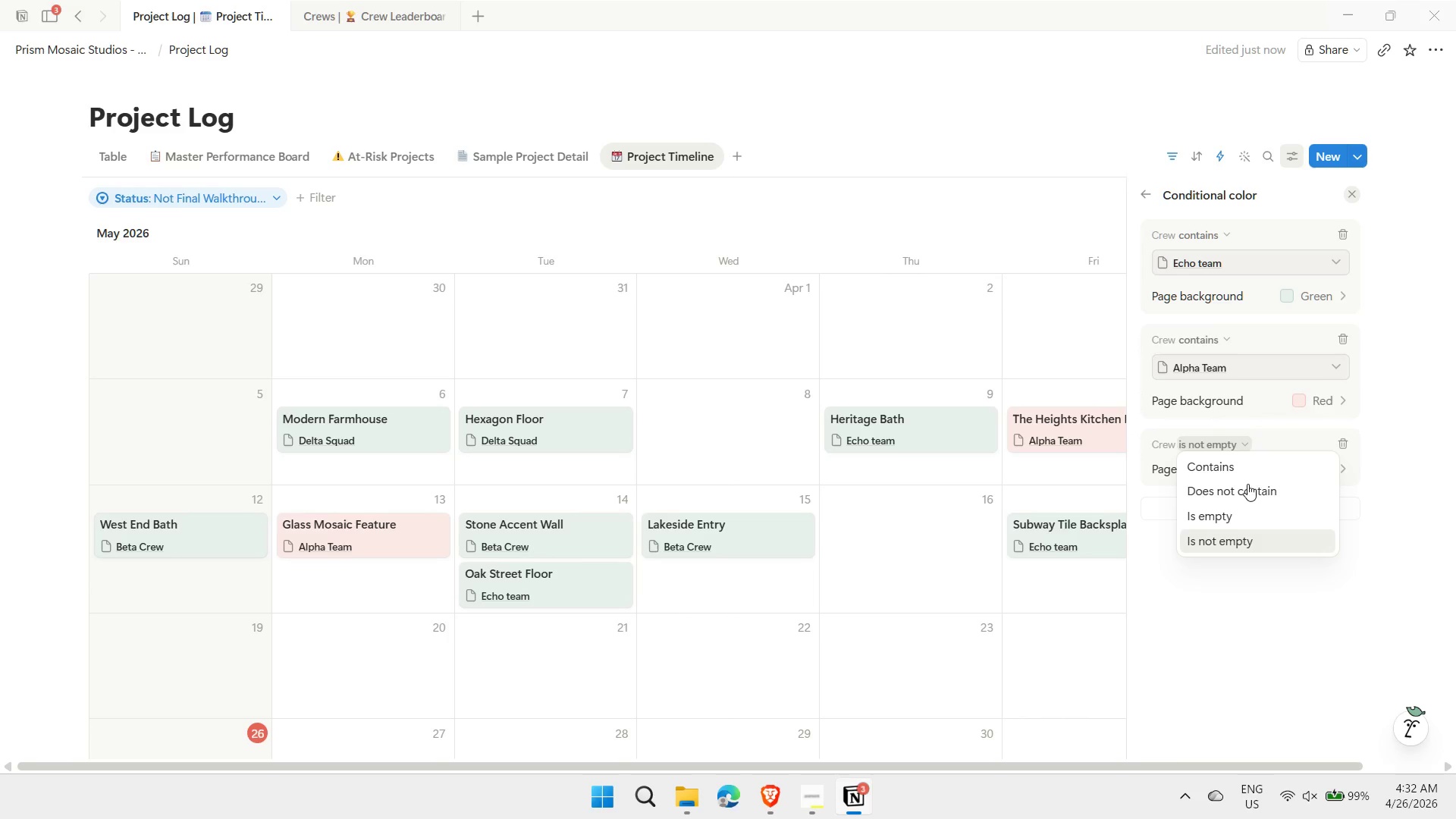 
left_click([1234, 464])
 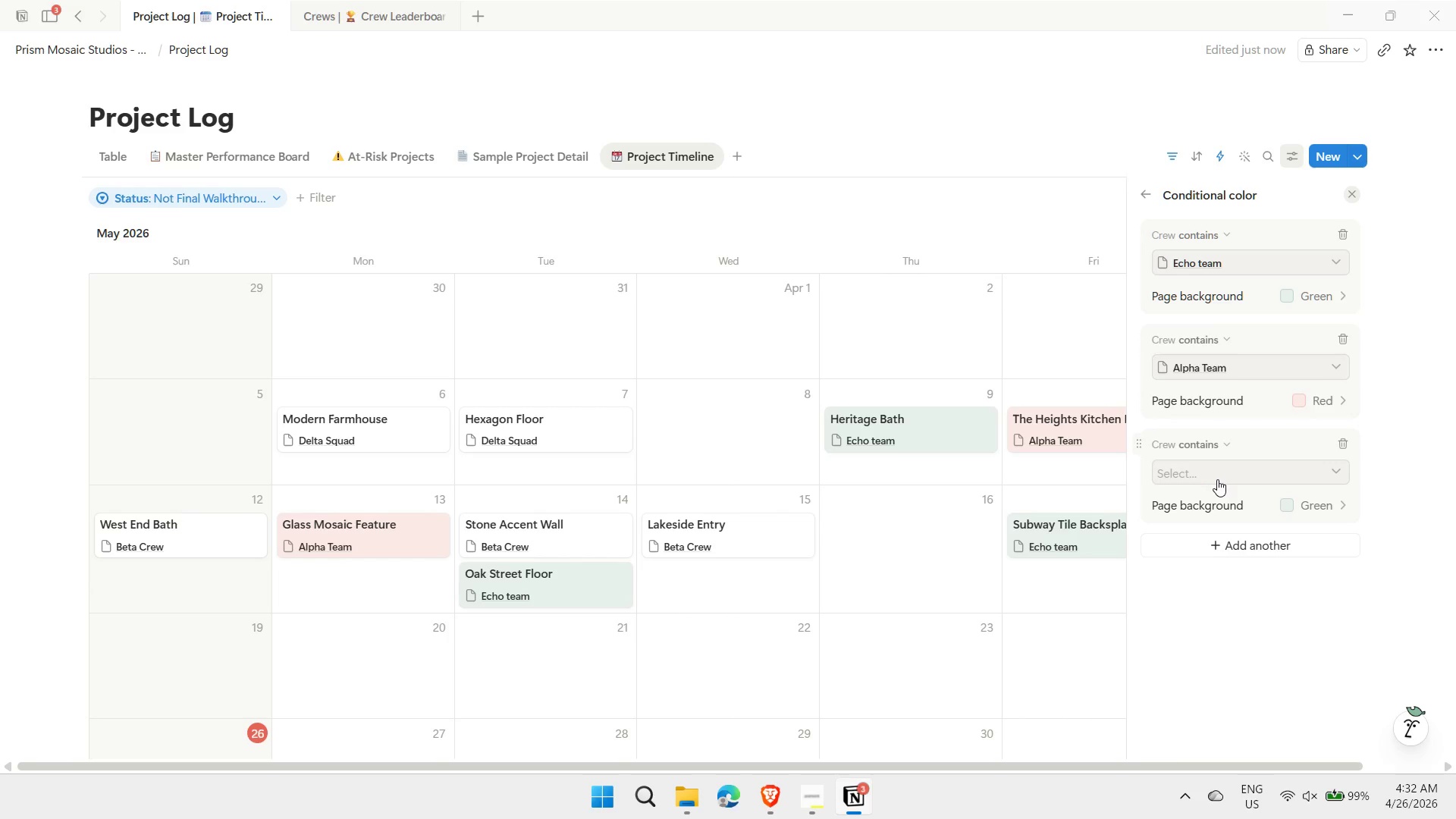 
left_click([1220, 472])
 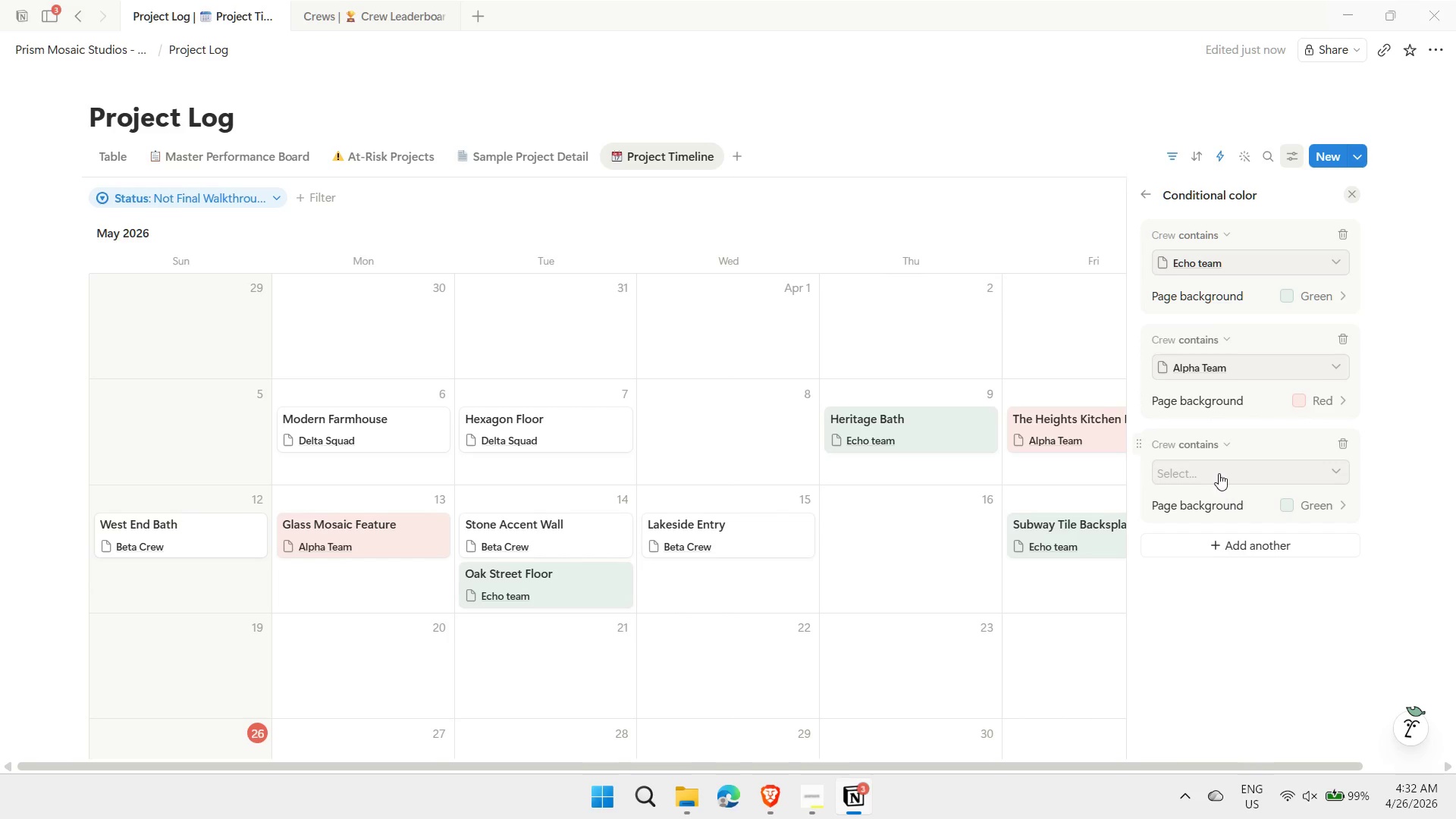 
left_click([1214, 469])
 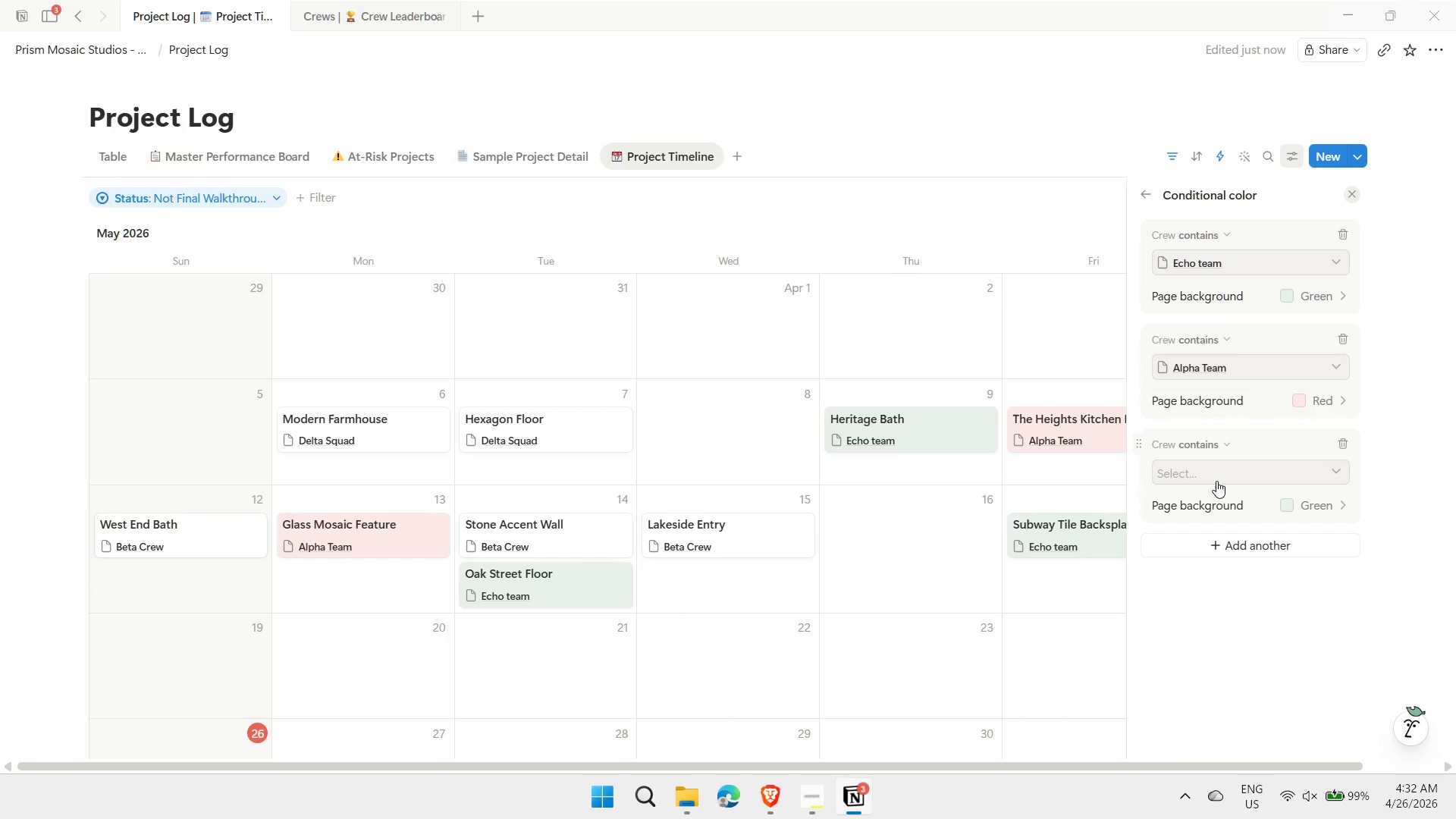 
left_click([1214, 474])
 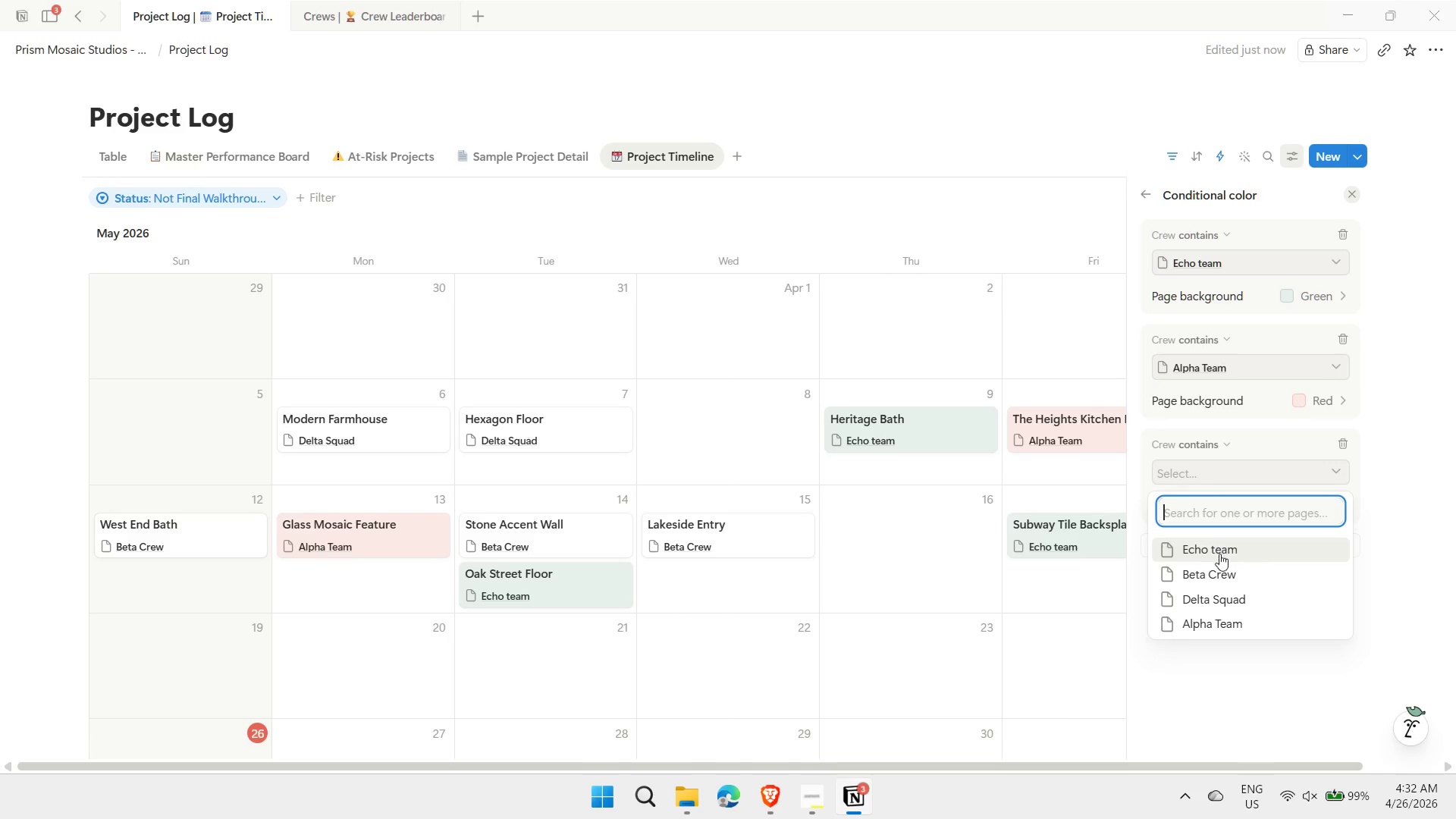 
left_click([1220, 563])
 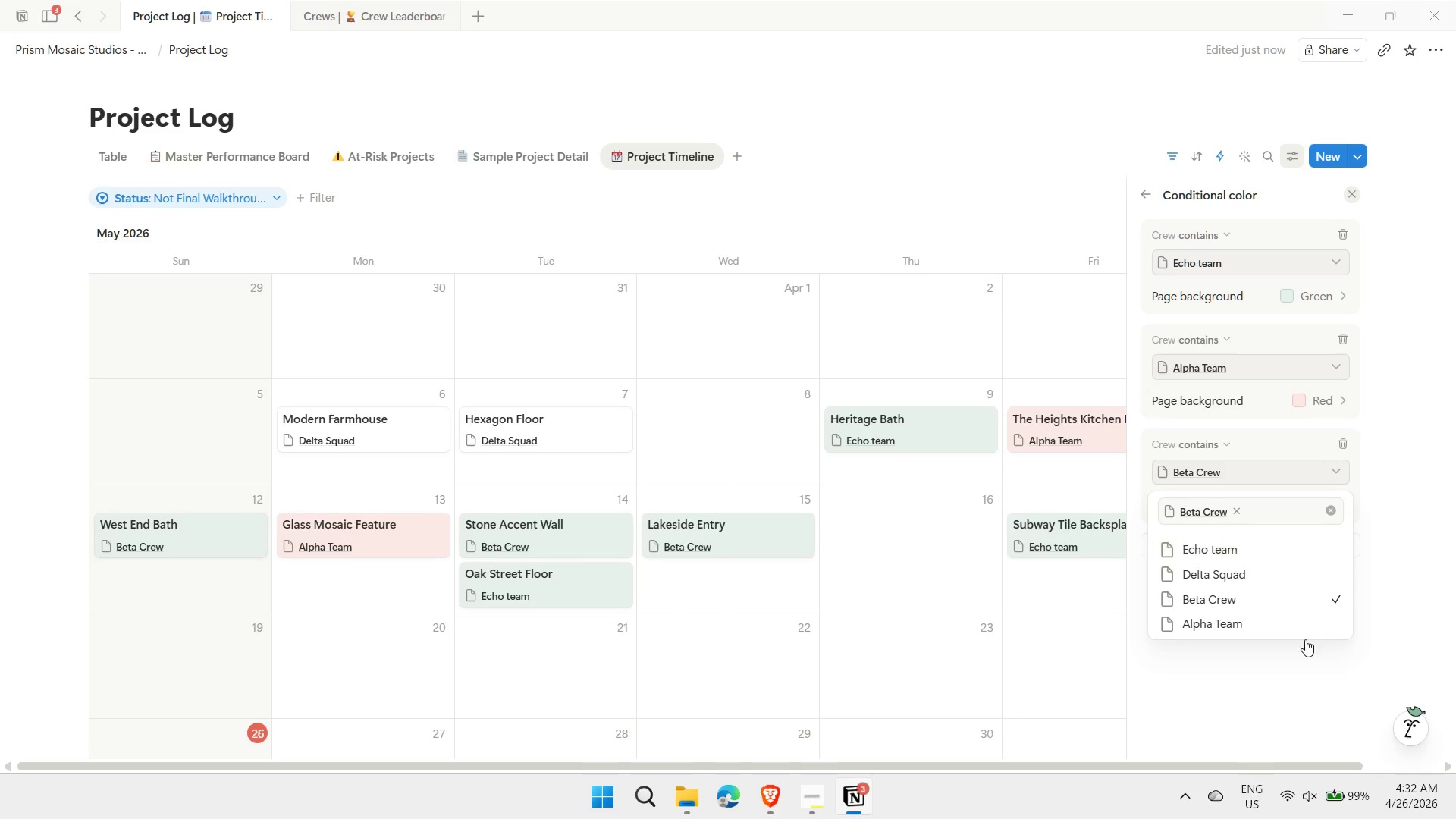 
left_click([1272, 706])
 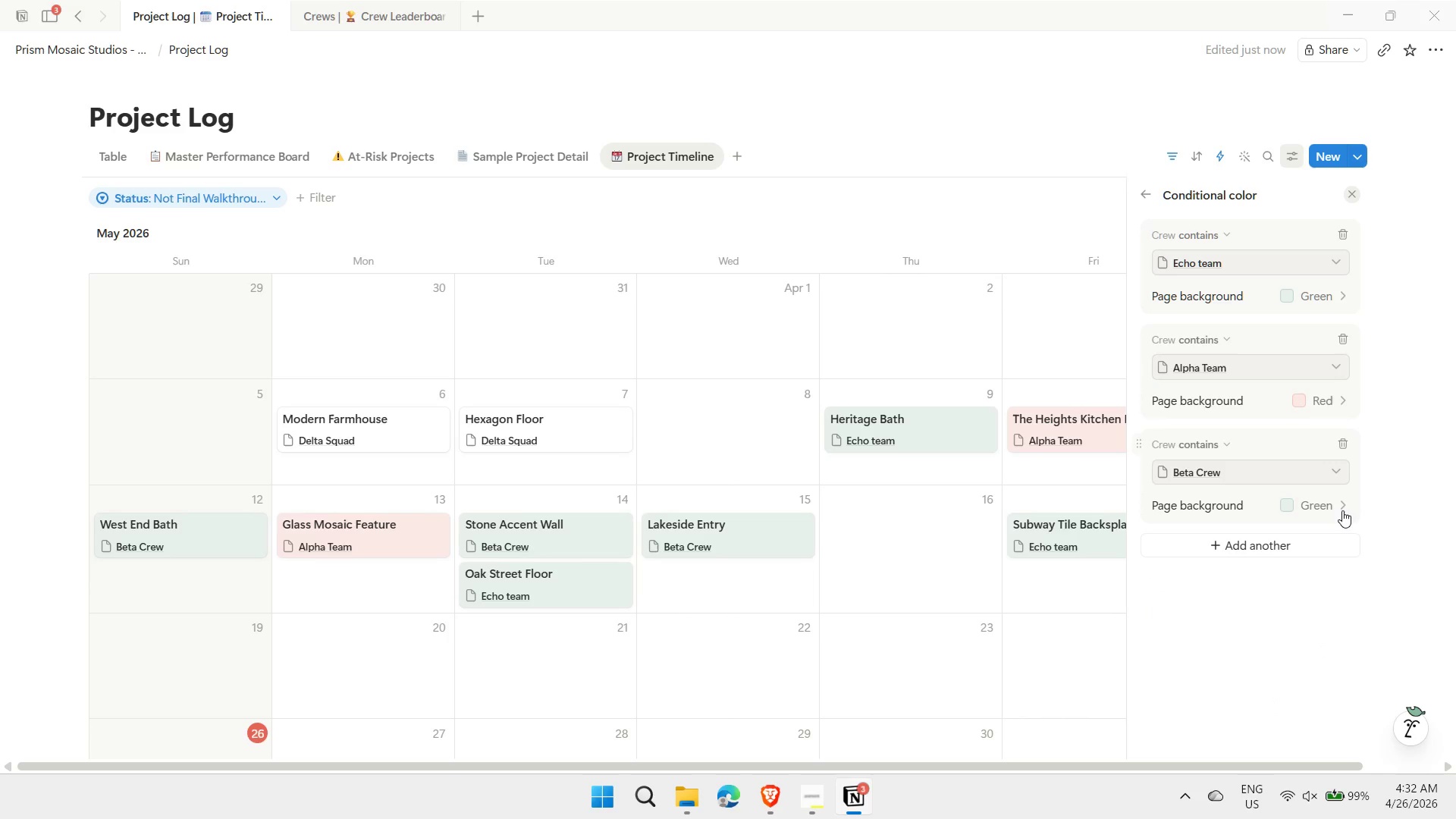 
left_click([1341, 509])
 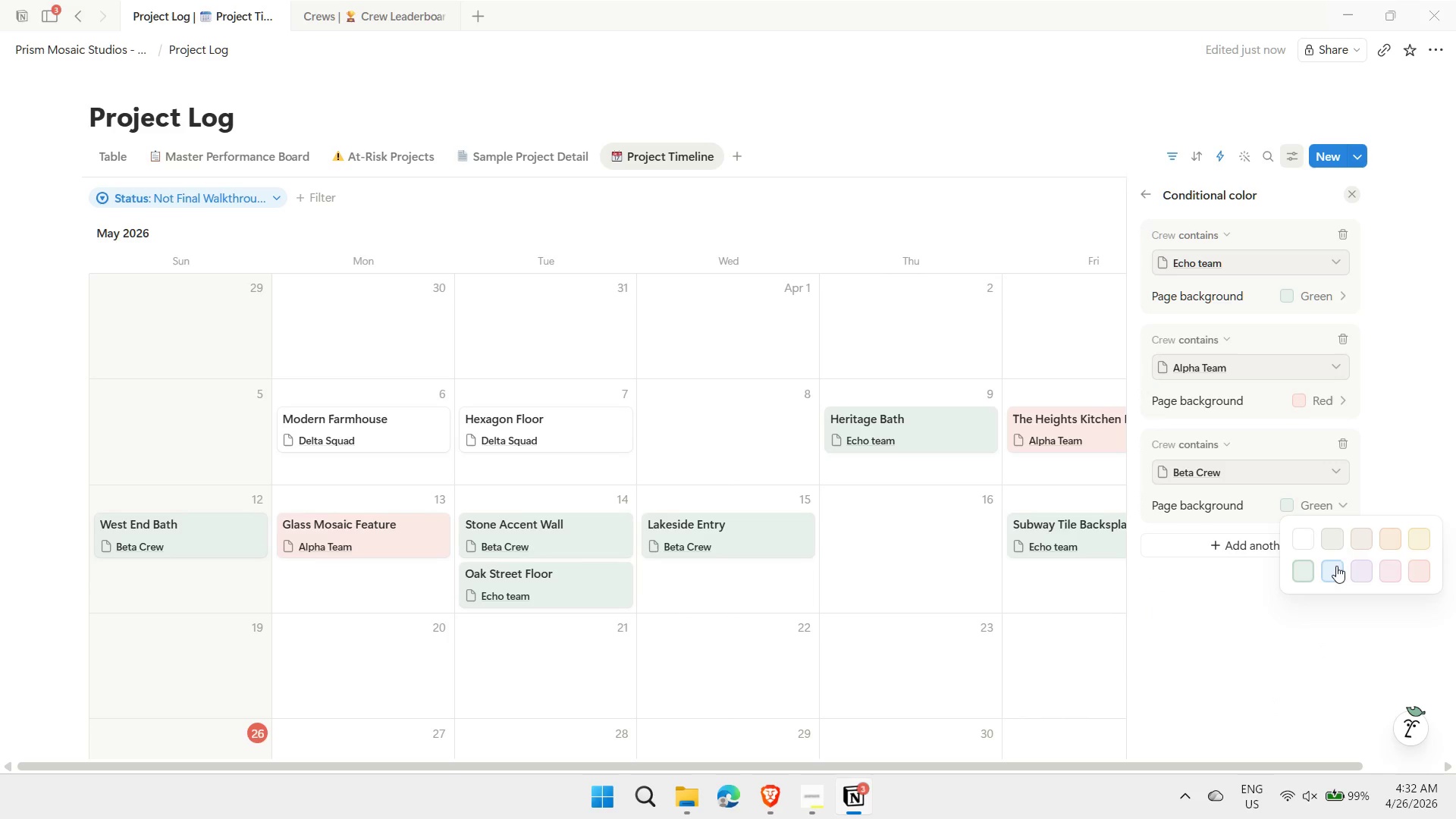 
left_click([1334, 571])
 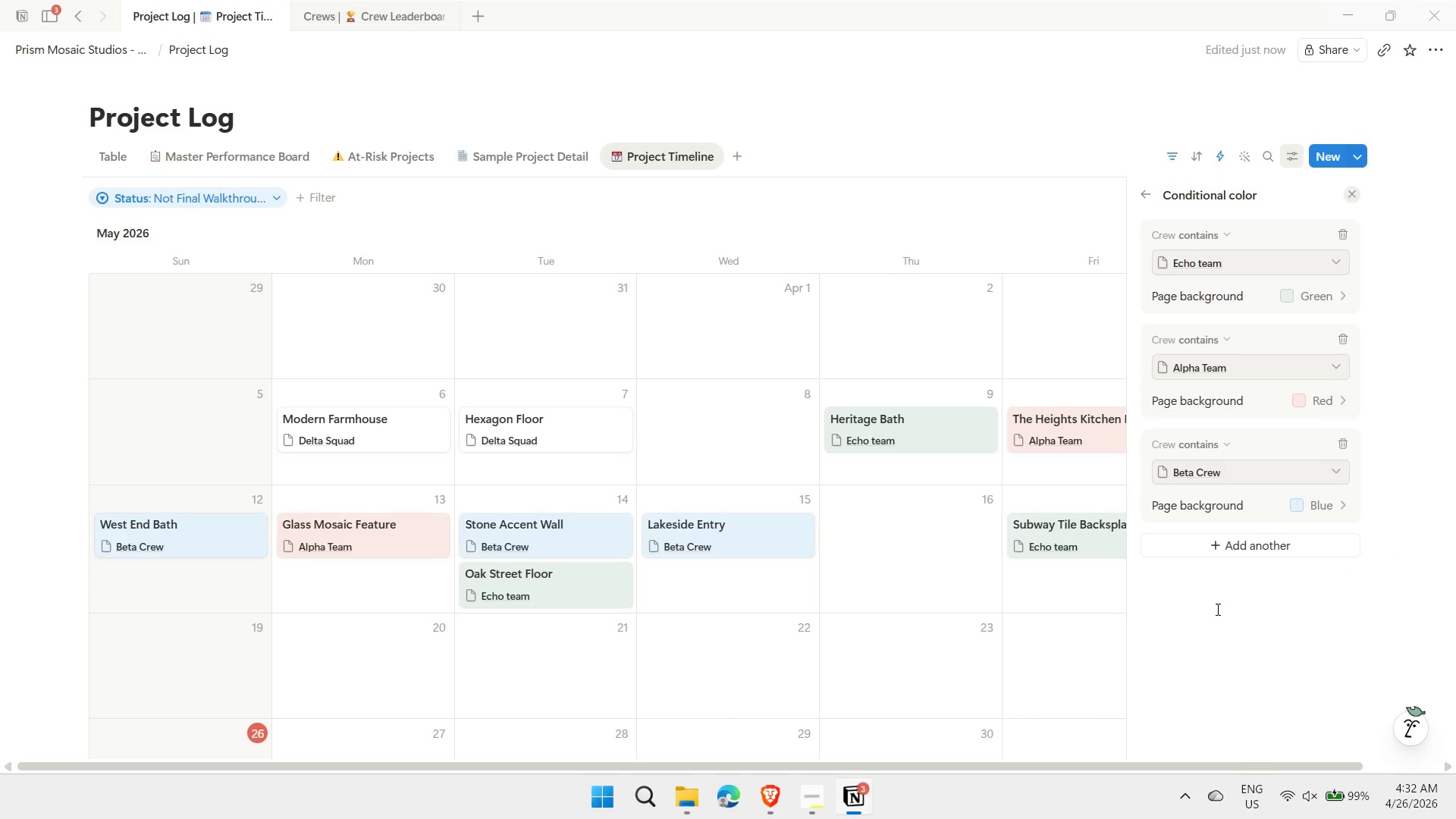 
left_click([1194, 635])
 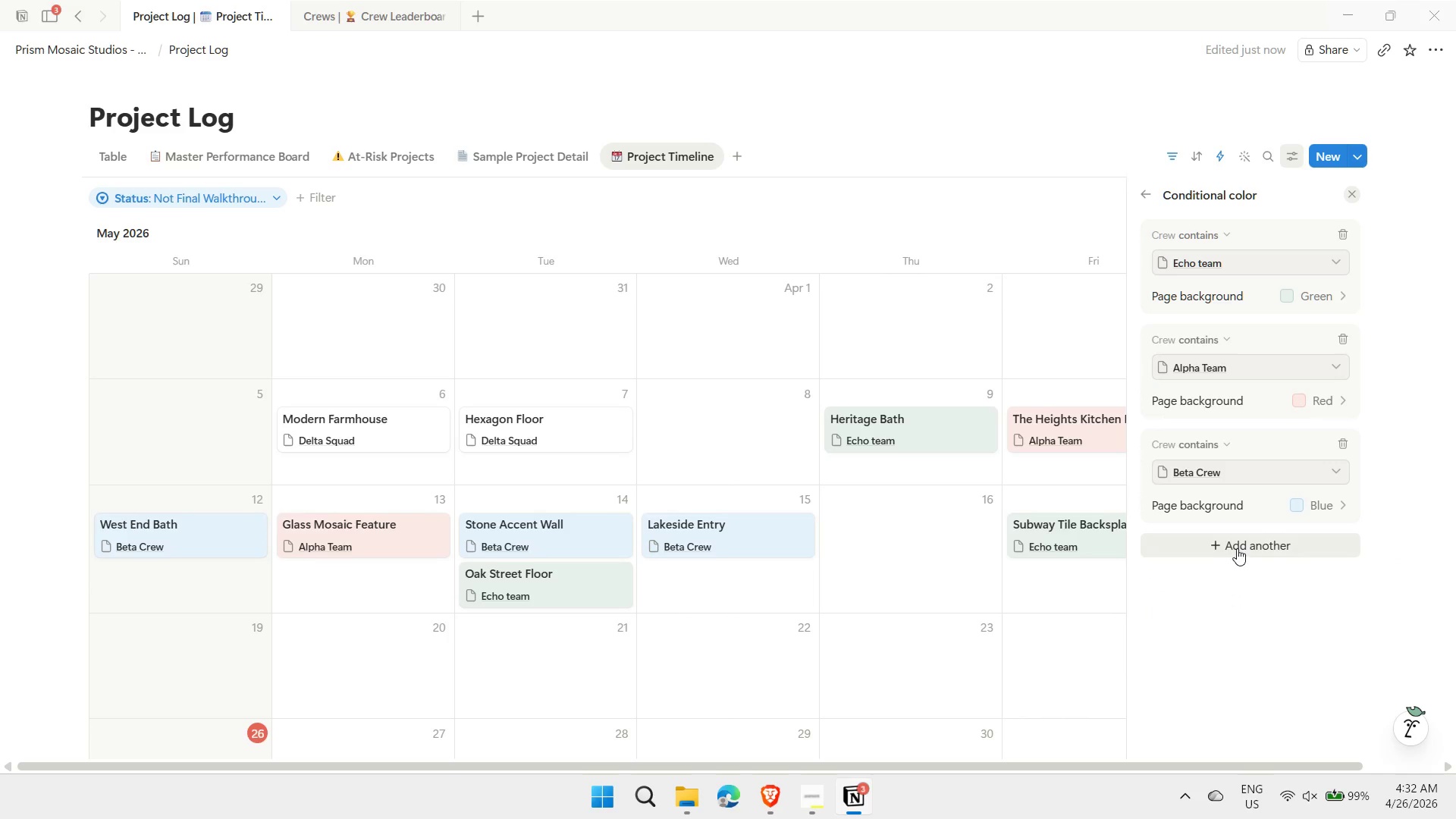 
left_click([1237, 548])
 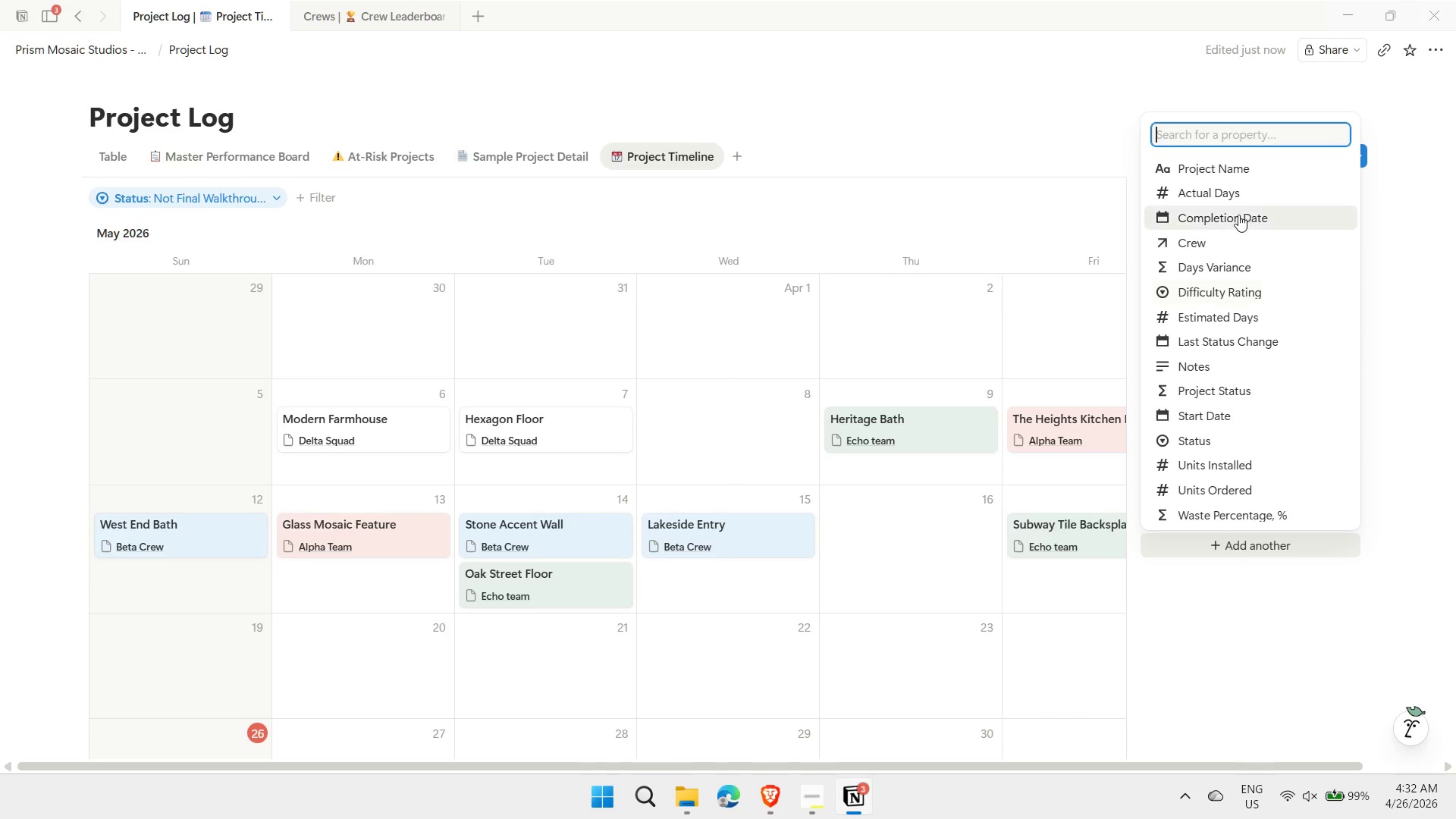 
left_click([1235, 243])
 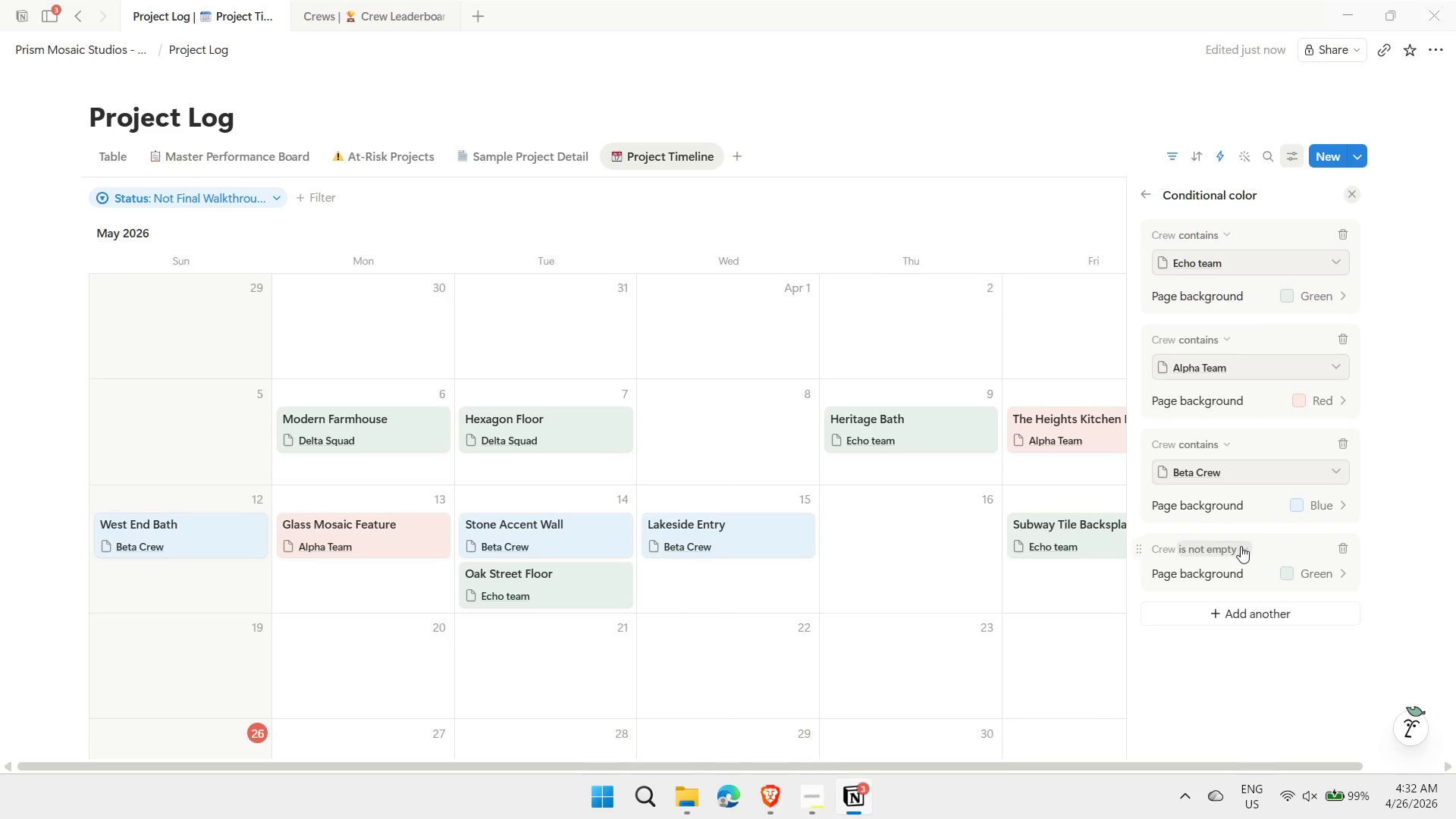 
left_click([1236, 551])
 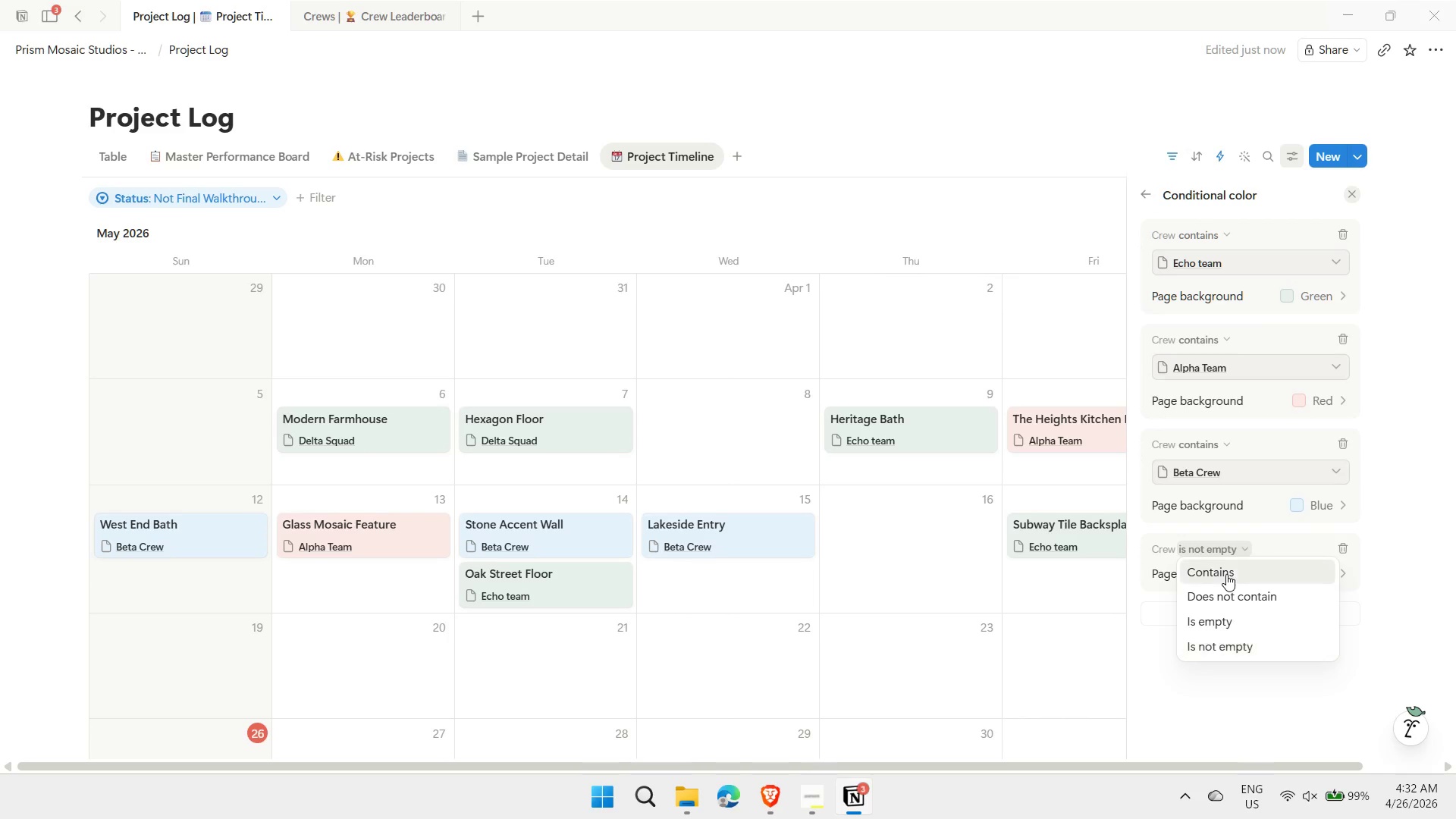 
left_click([1226, 574])
 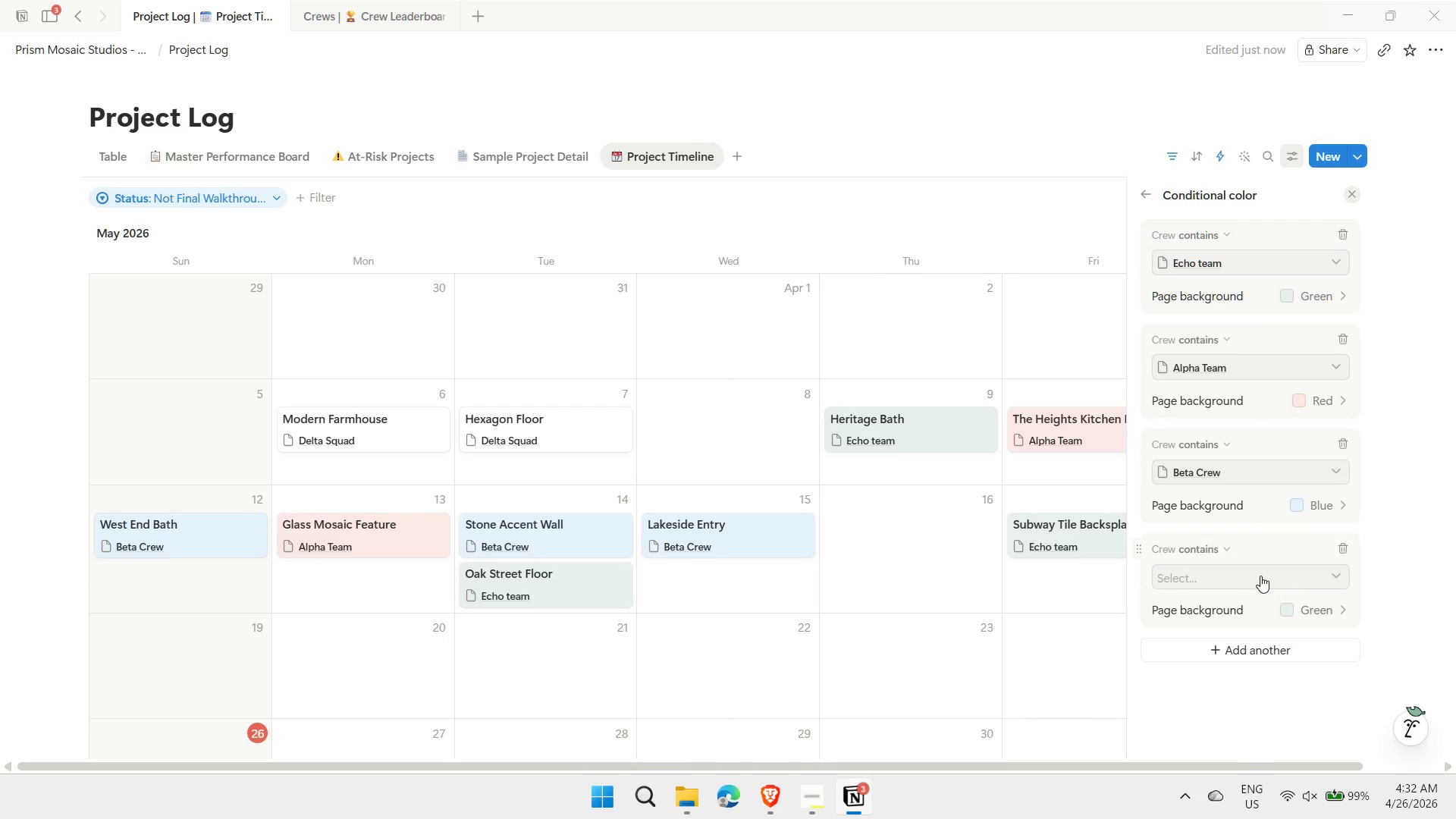 
left_click([1254, 571])
 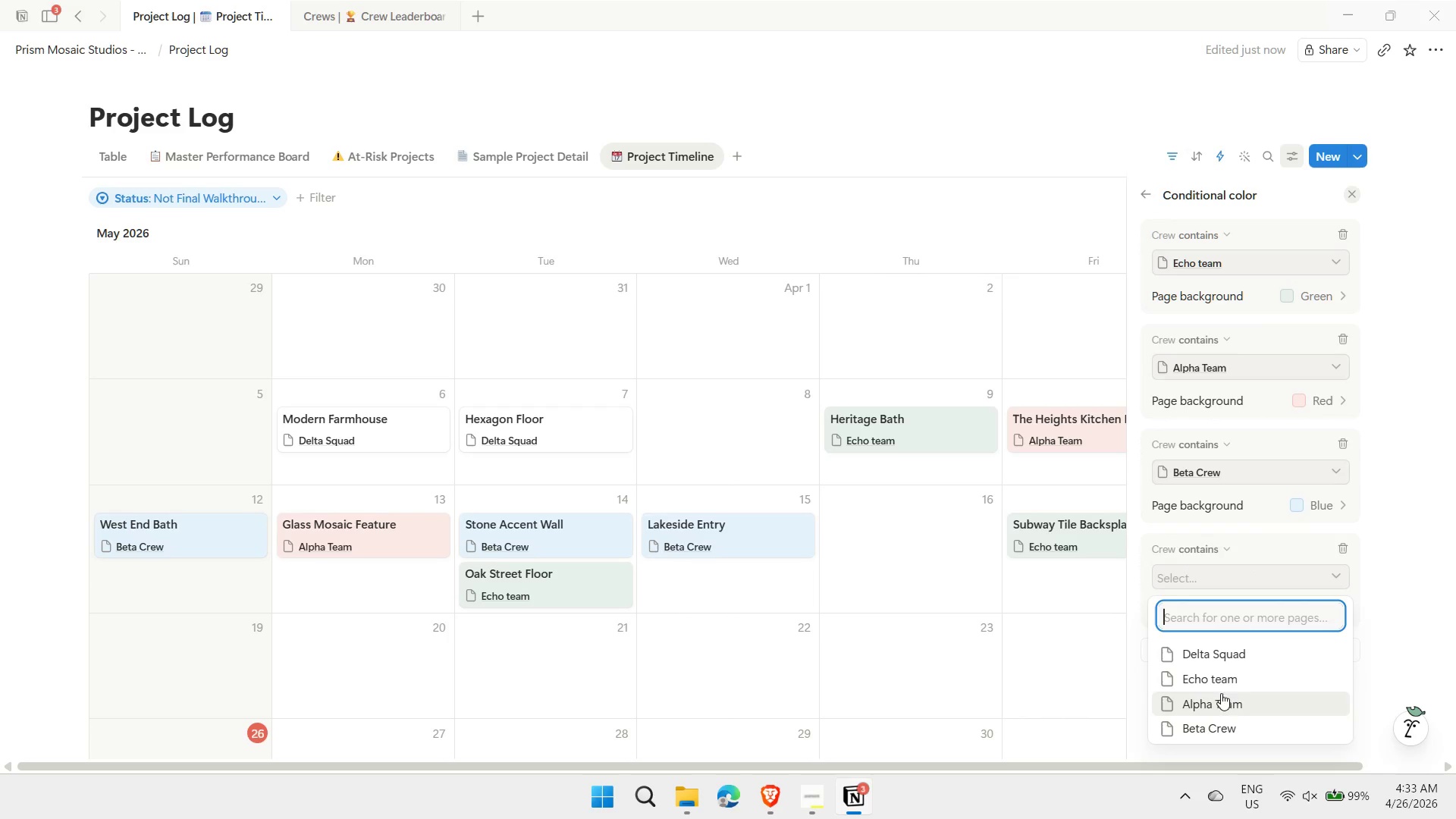 
left_click([1214, 647])
 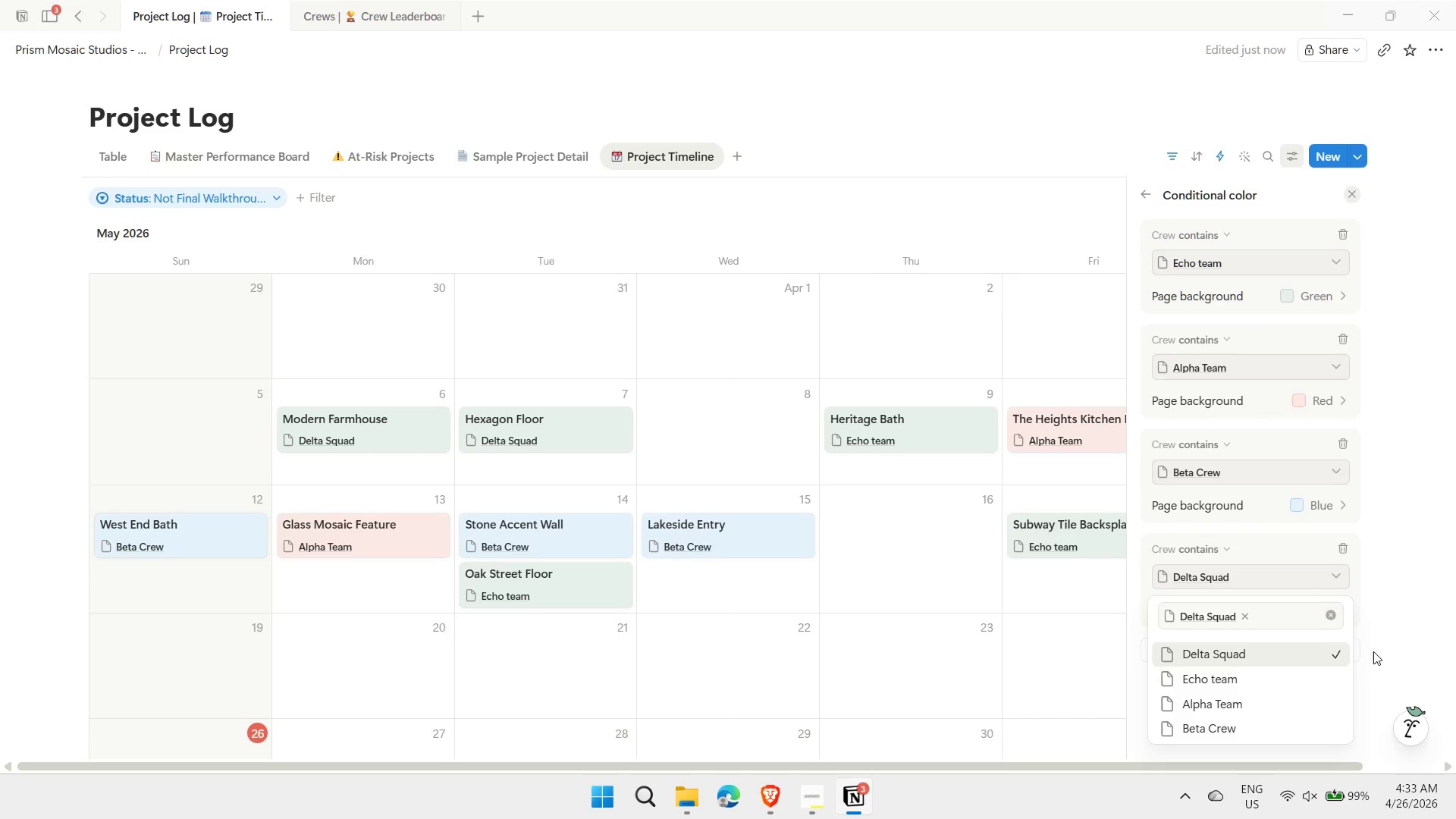 
left_click([1373, 651])
 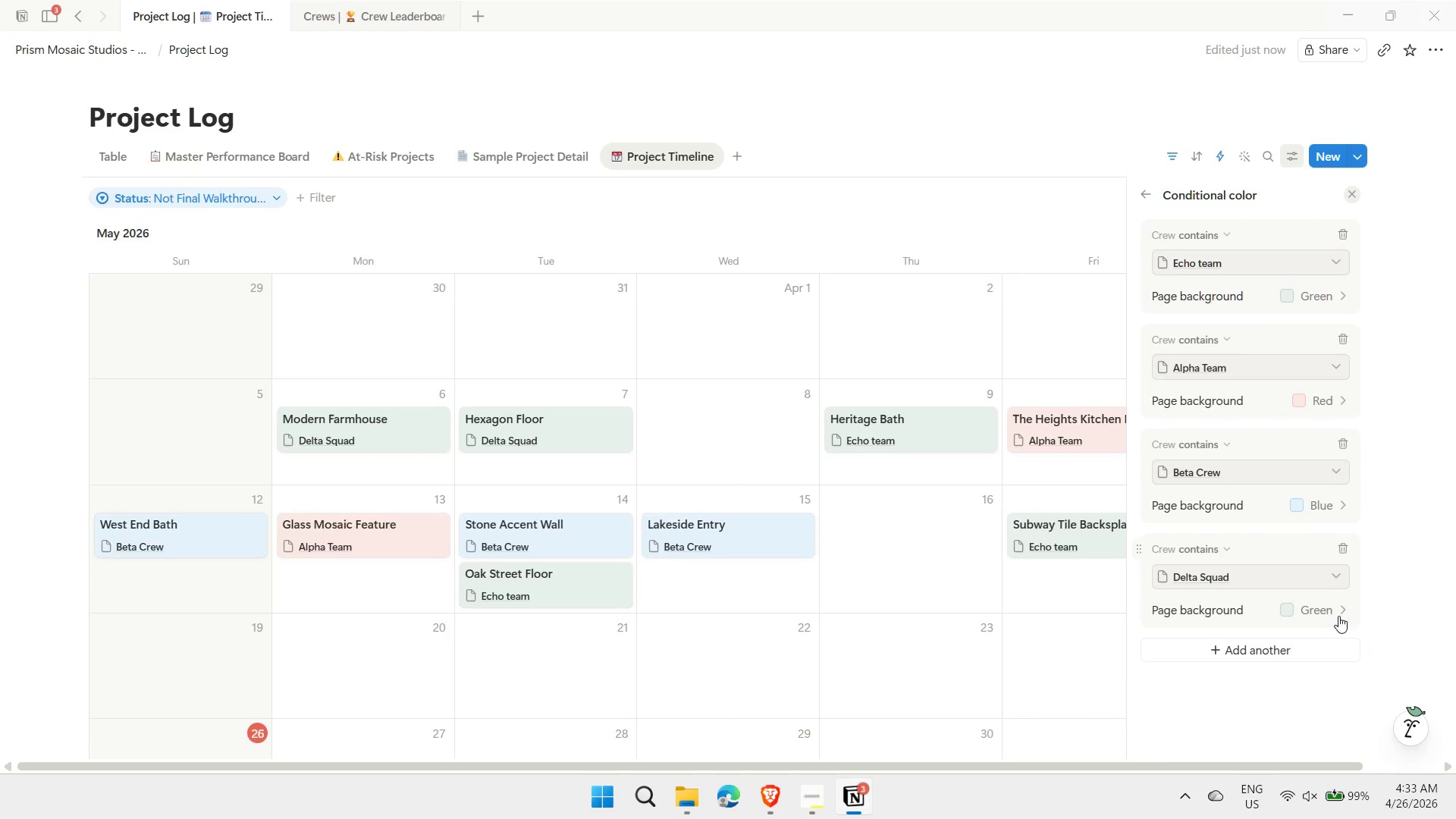 
left_click([1337, 614])
 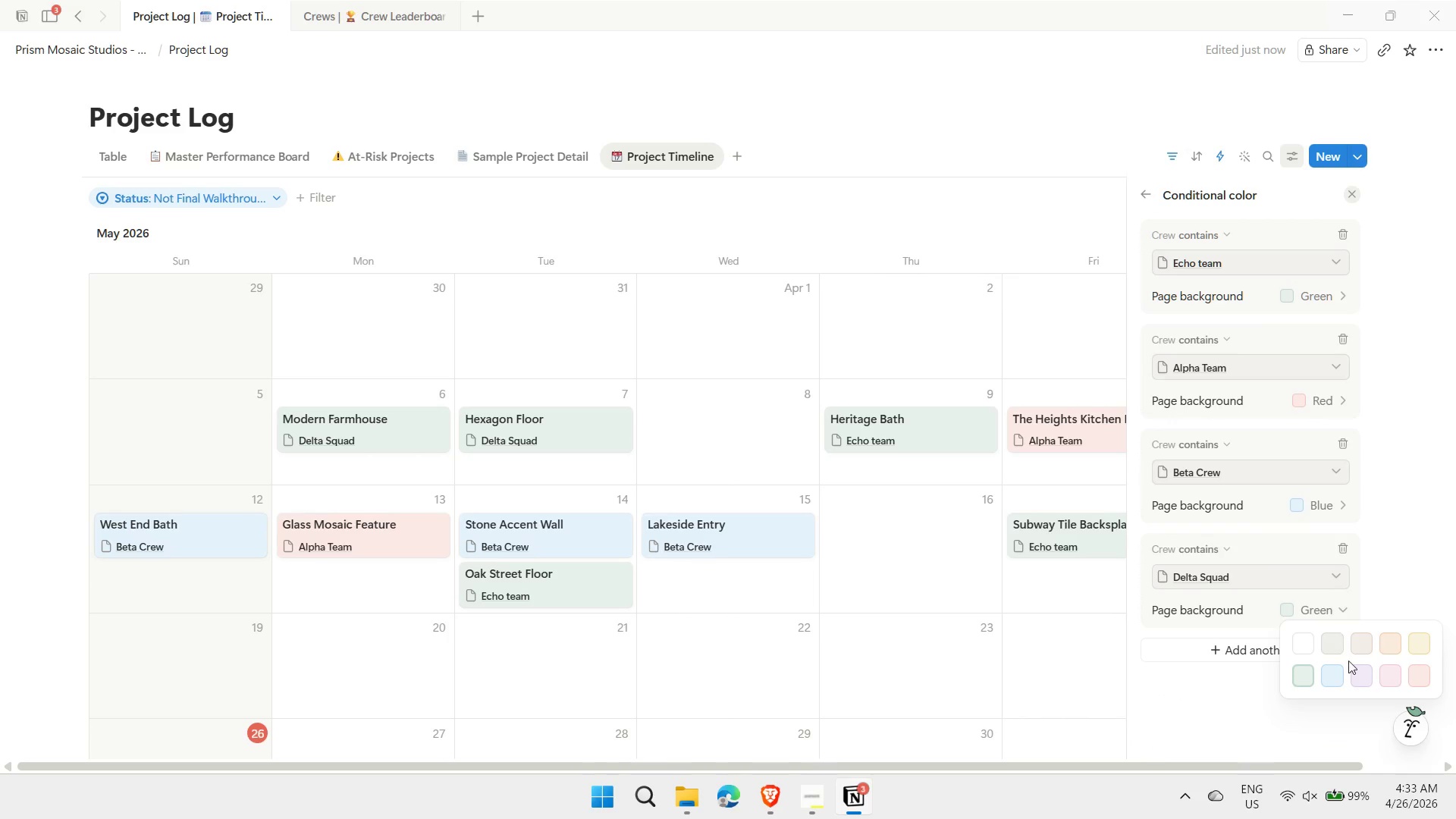 
left_click([1356, 679])
 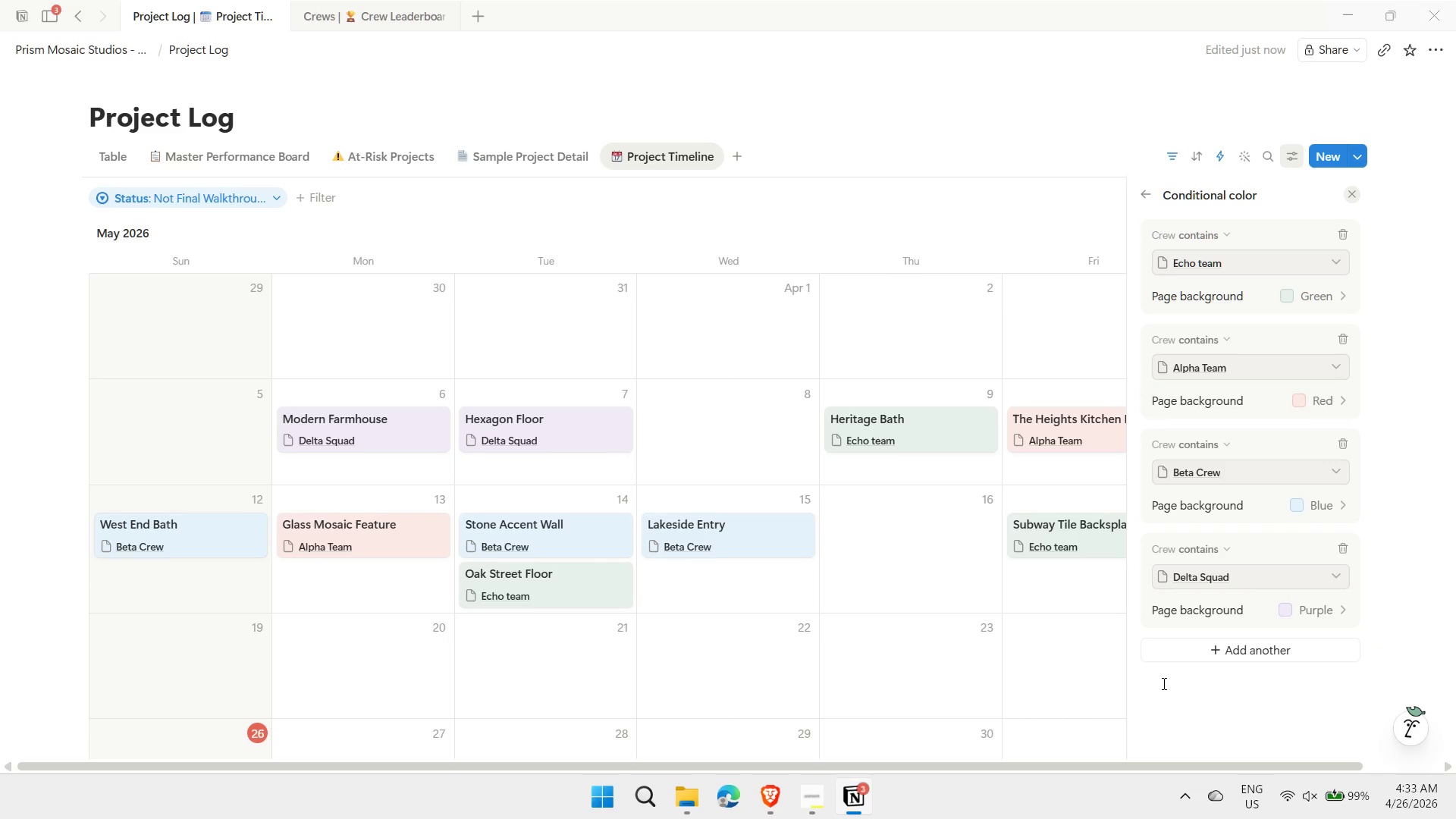 
left_click([1188, 701])
 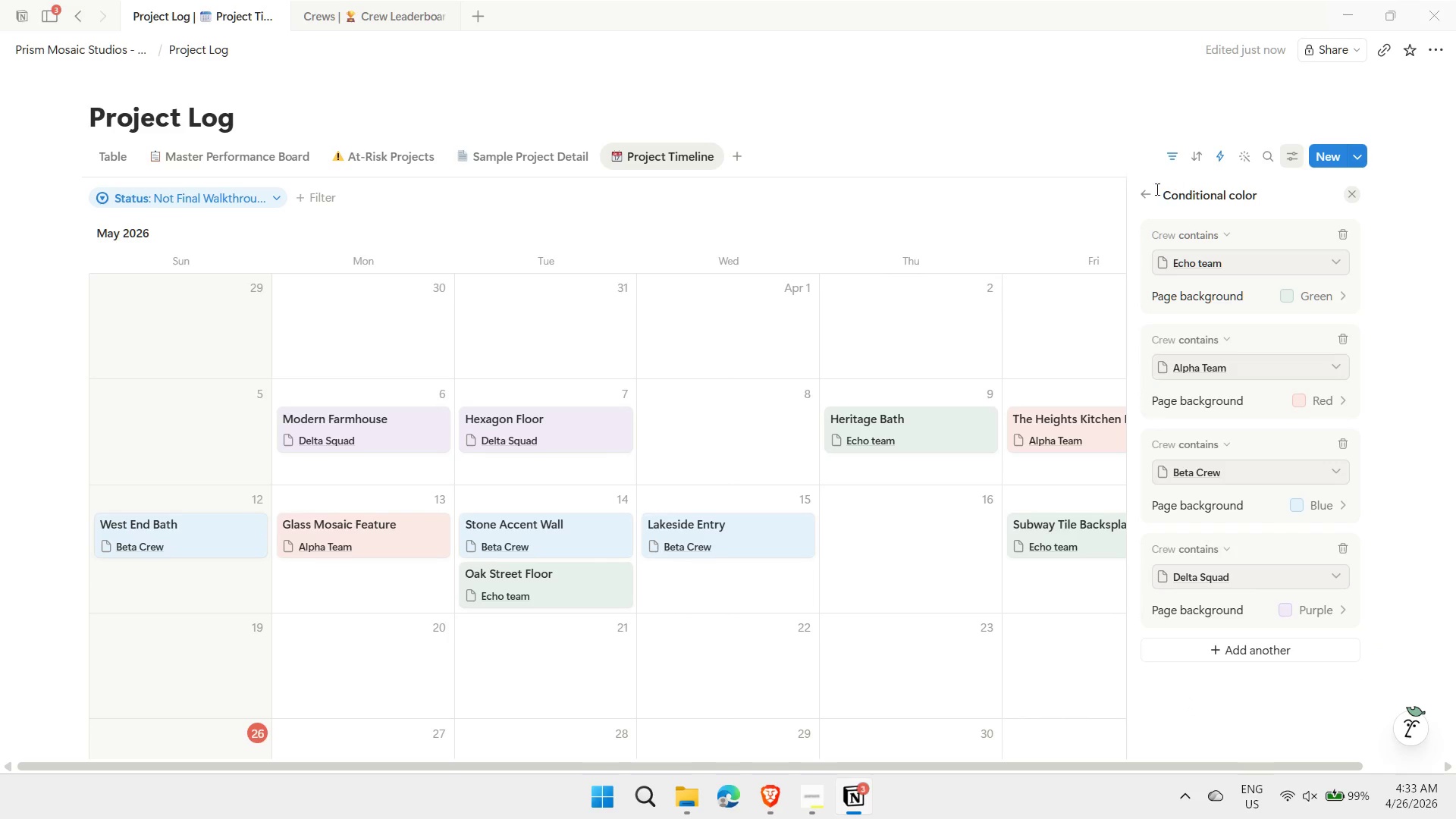 
left_click([1146, 193])
 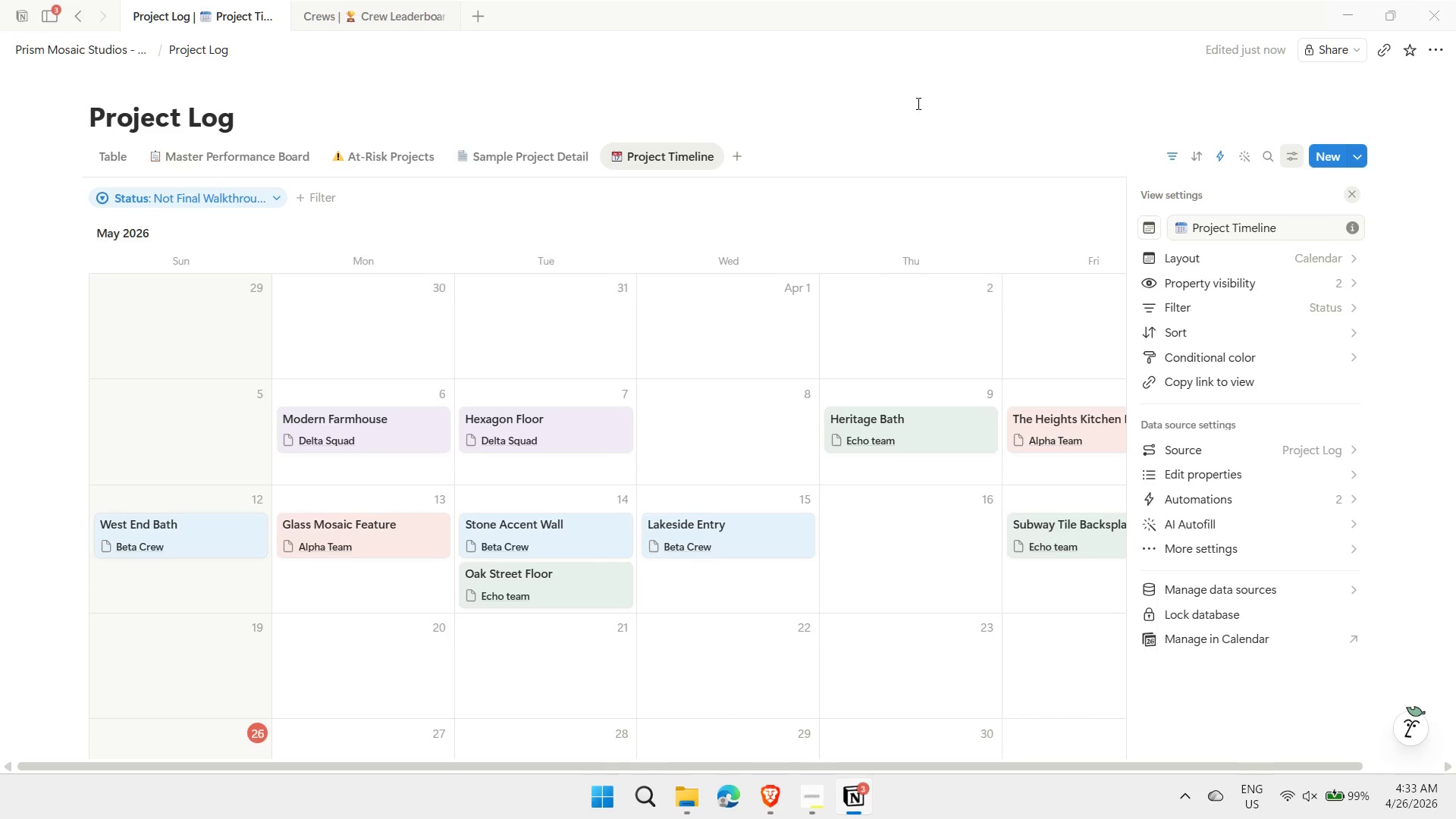 
left_click([901, 99])
 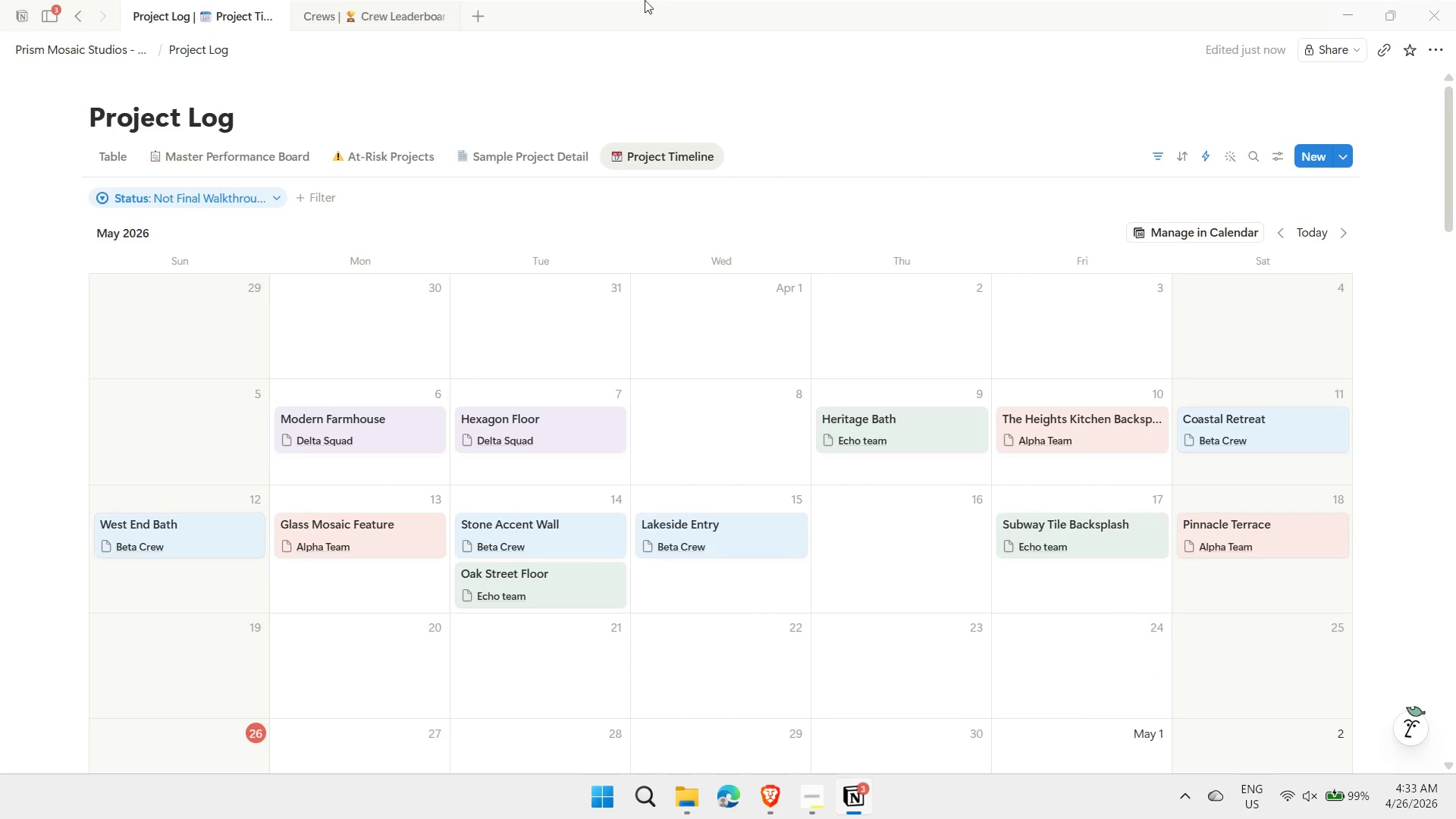 
wait(5.7)
 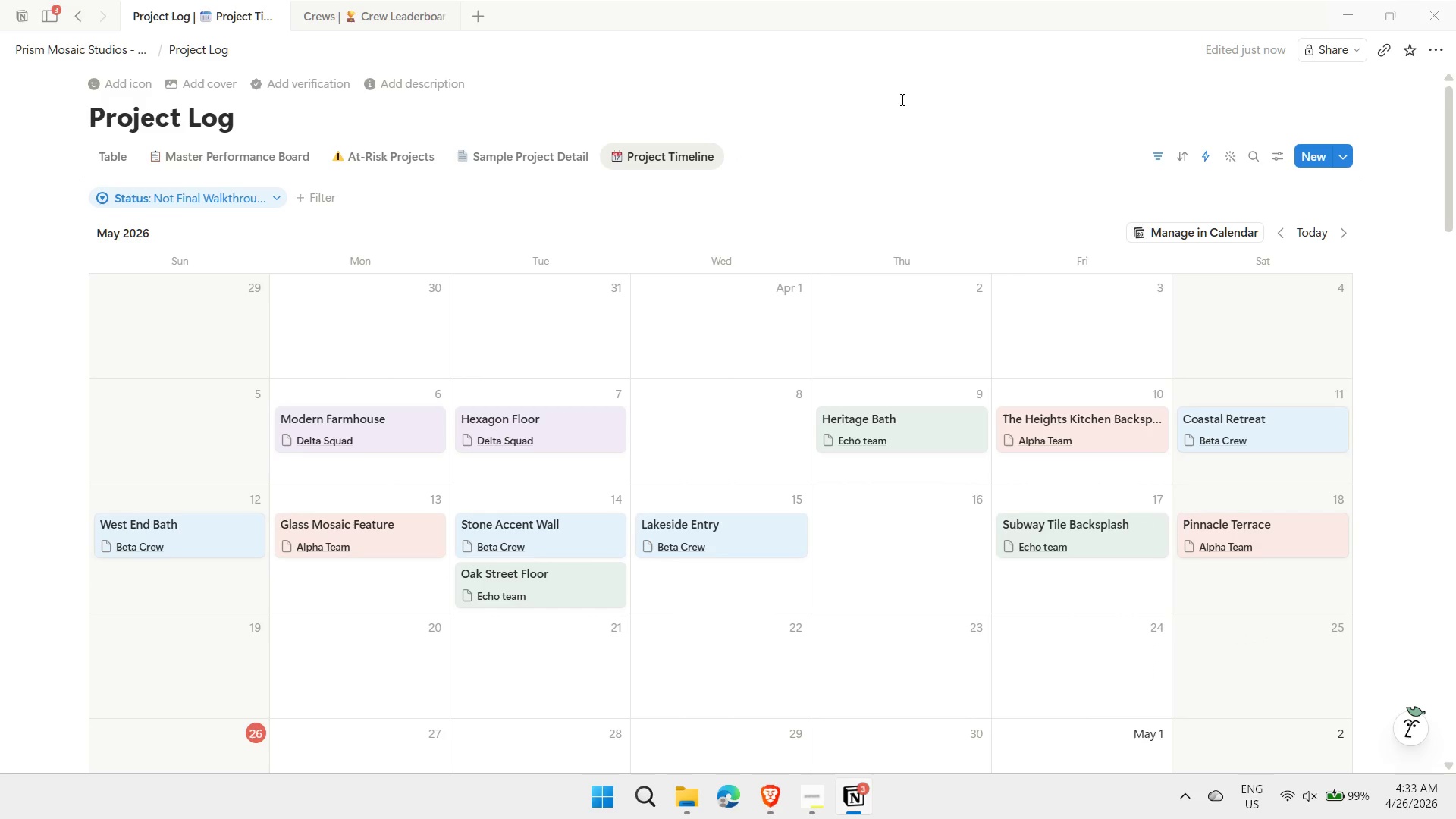 
left_click([234, 155])
 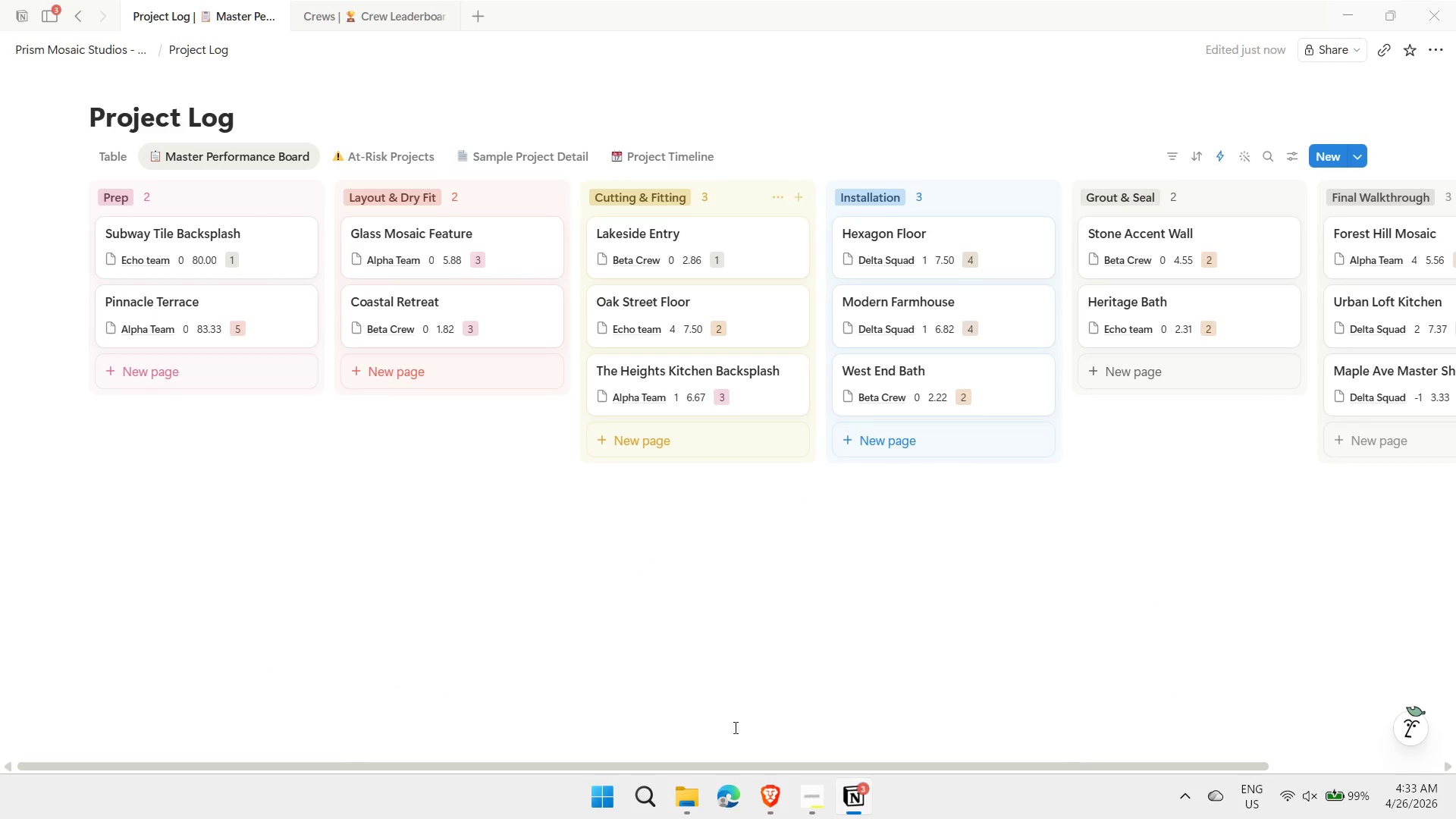 
left_click_drag(start_coordinate=[730, 761], to_coordinate=[789, 774])
 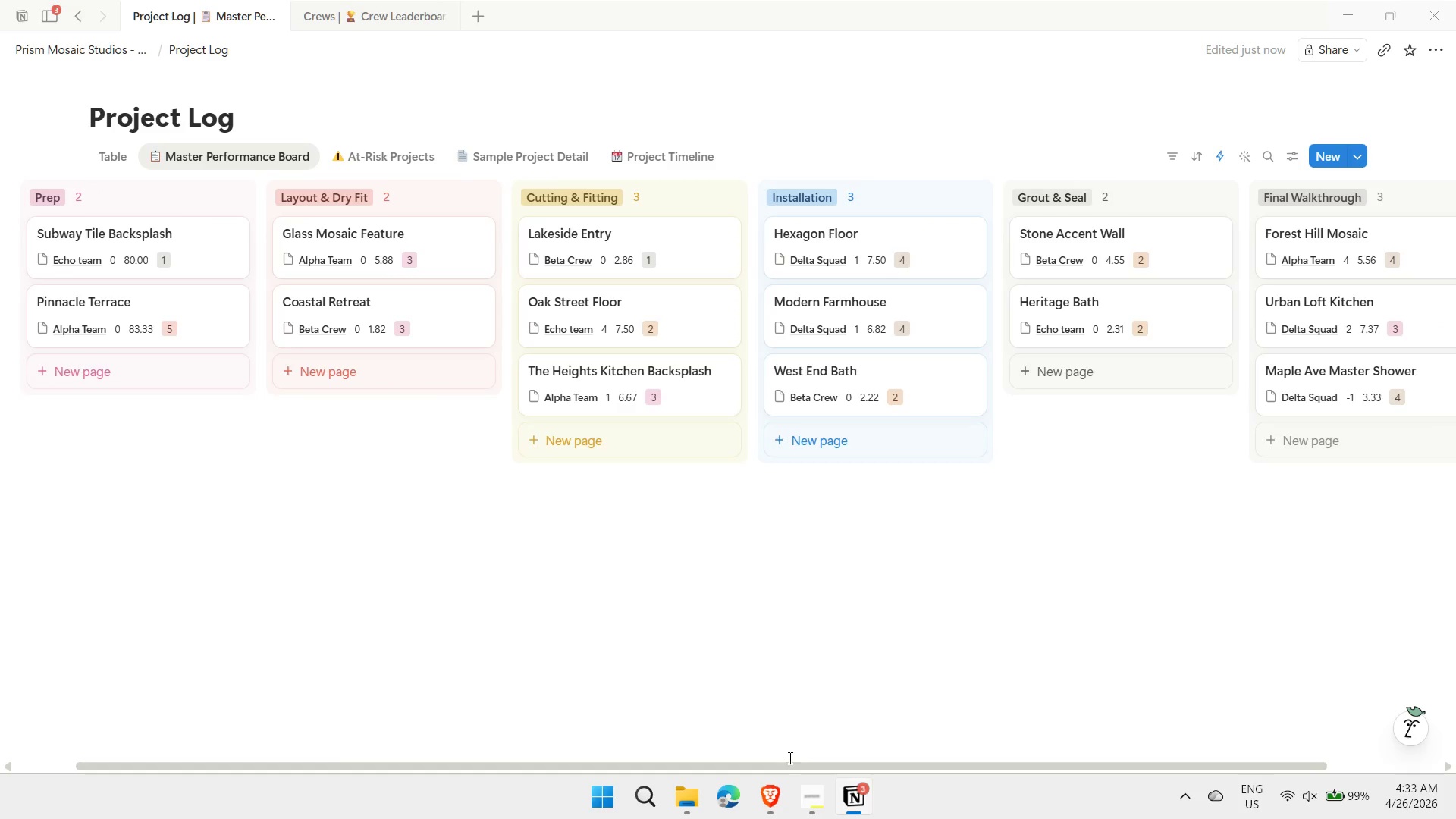 
key(Shift+ShiftLeft)
 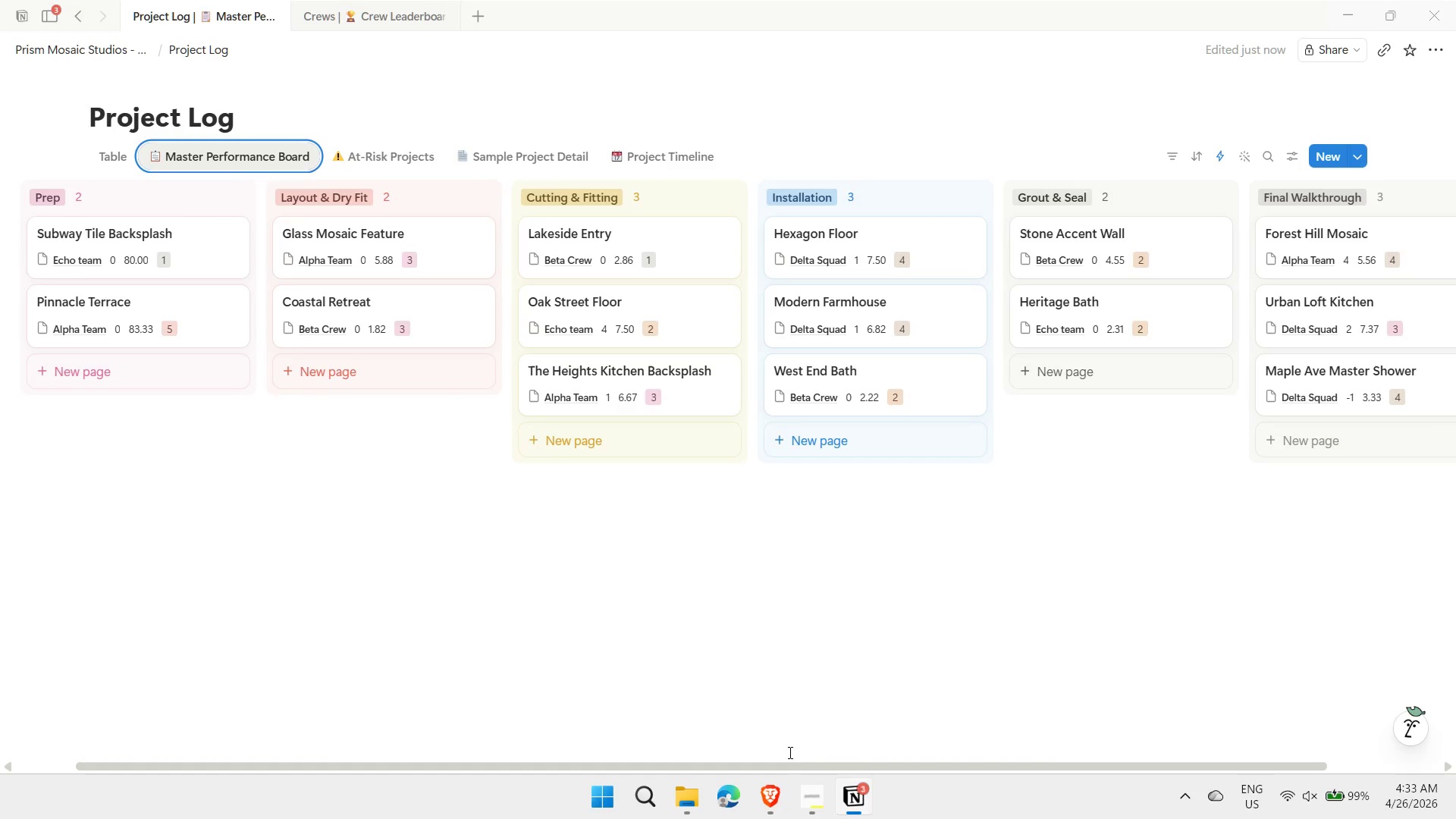 
key(Meta+Shift+MetaLeft)
 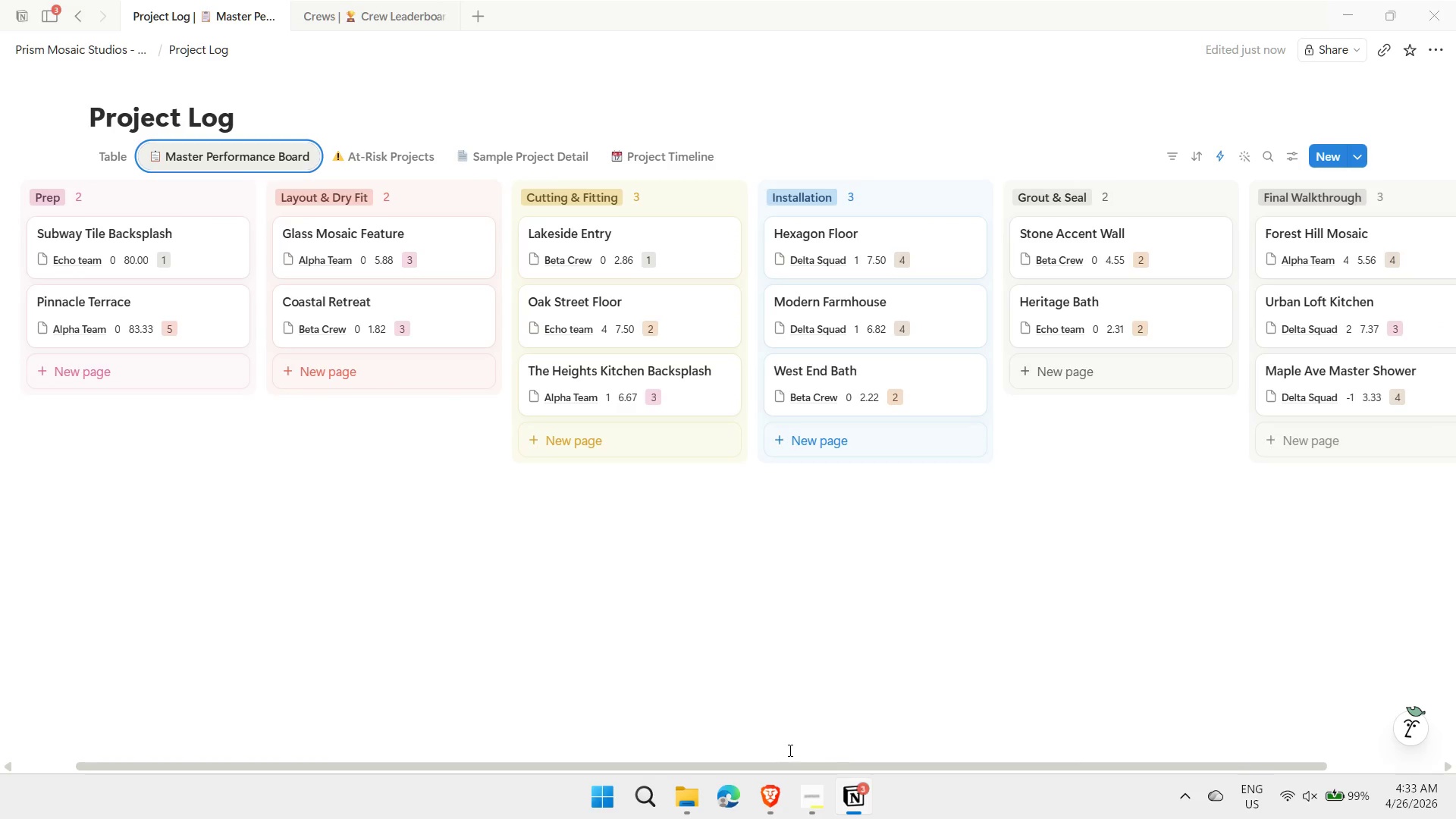 
key(Meta+Shift+S)
 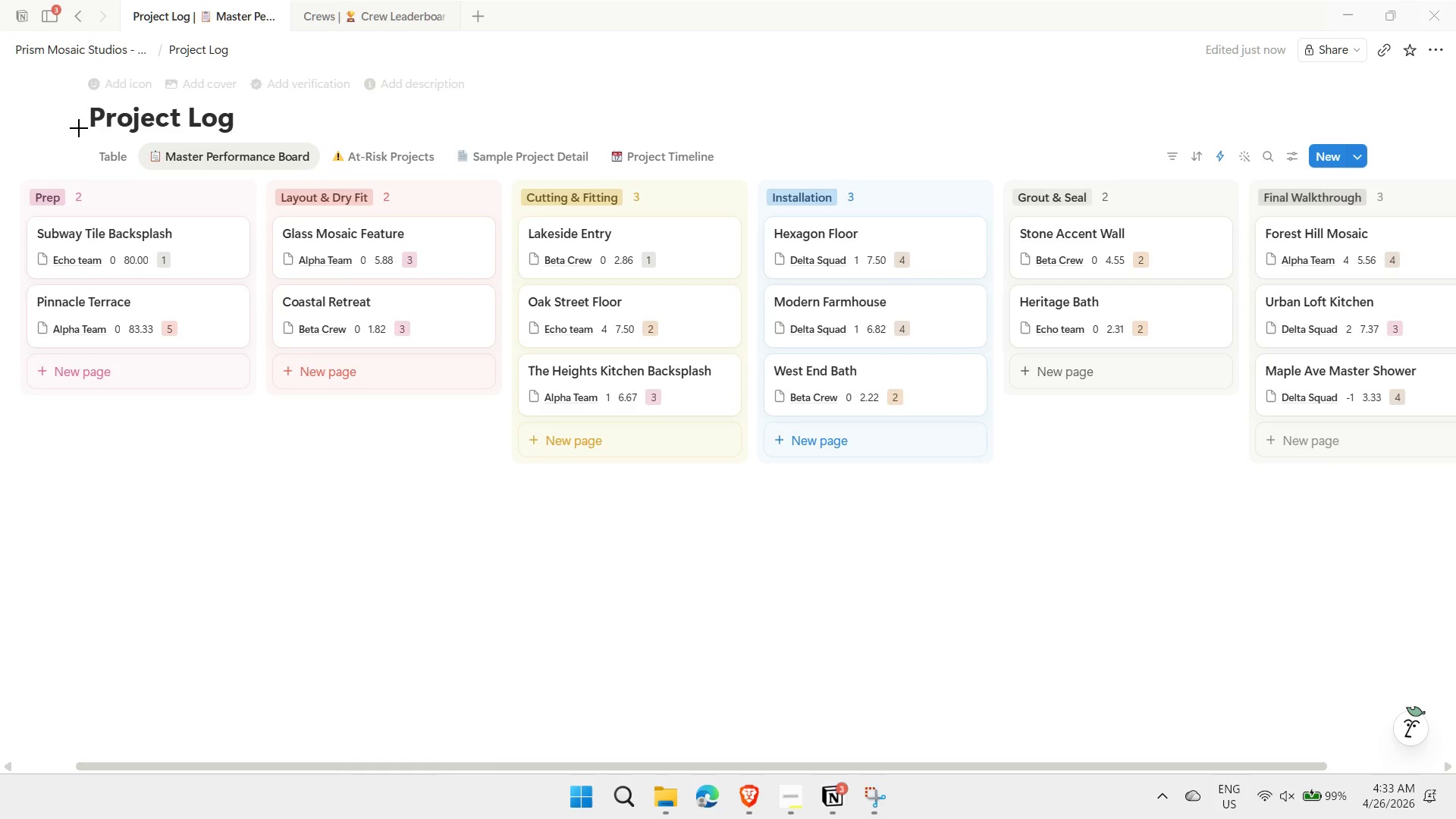 
left_click_drag(start_coordinate=[8, 90], to_coordinate=[1444, 497])
 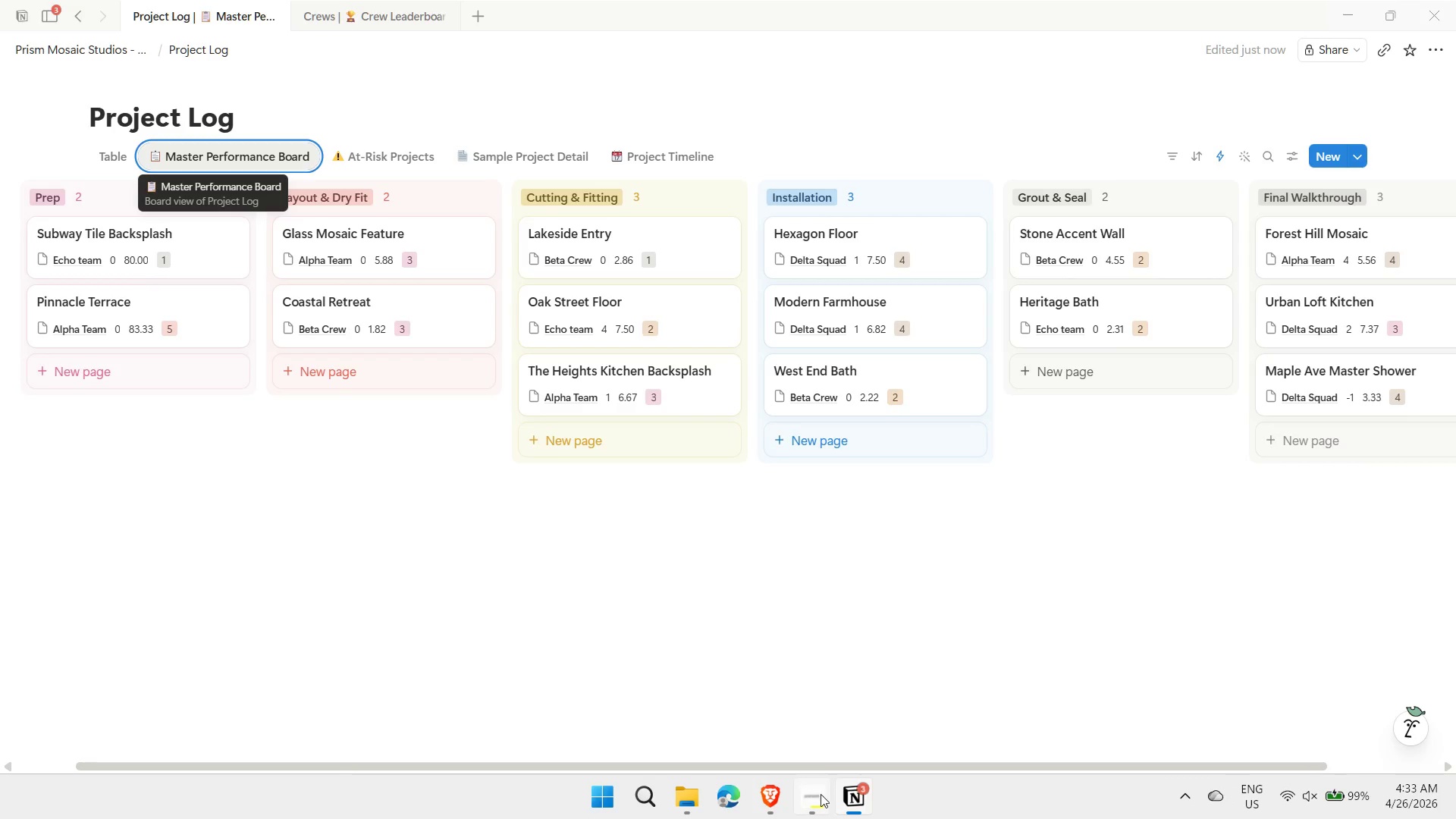 
left_click([817, 799])